 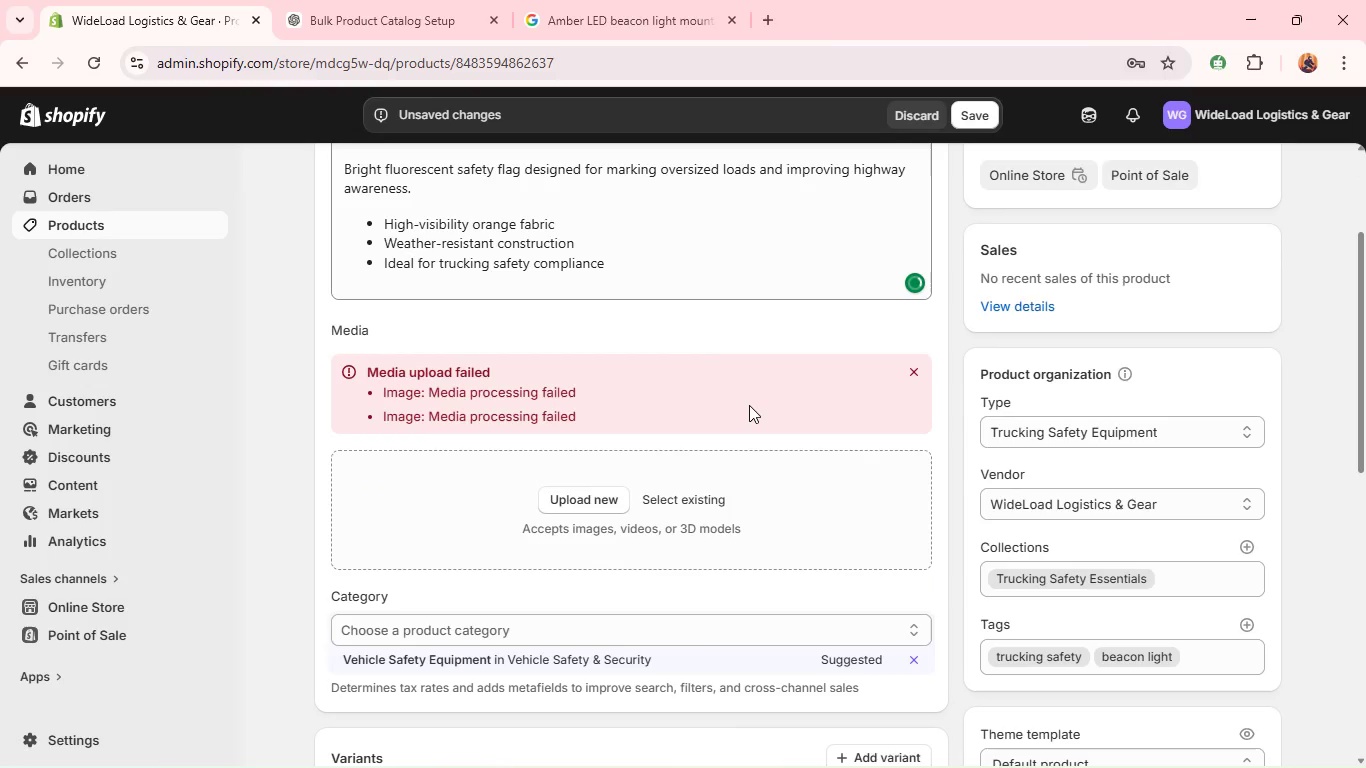 
scroll: coordinate [689, 436], scroll_direction: up, amount: 3.0
 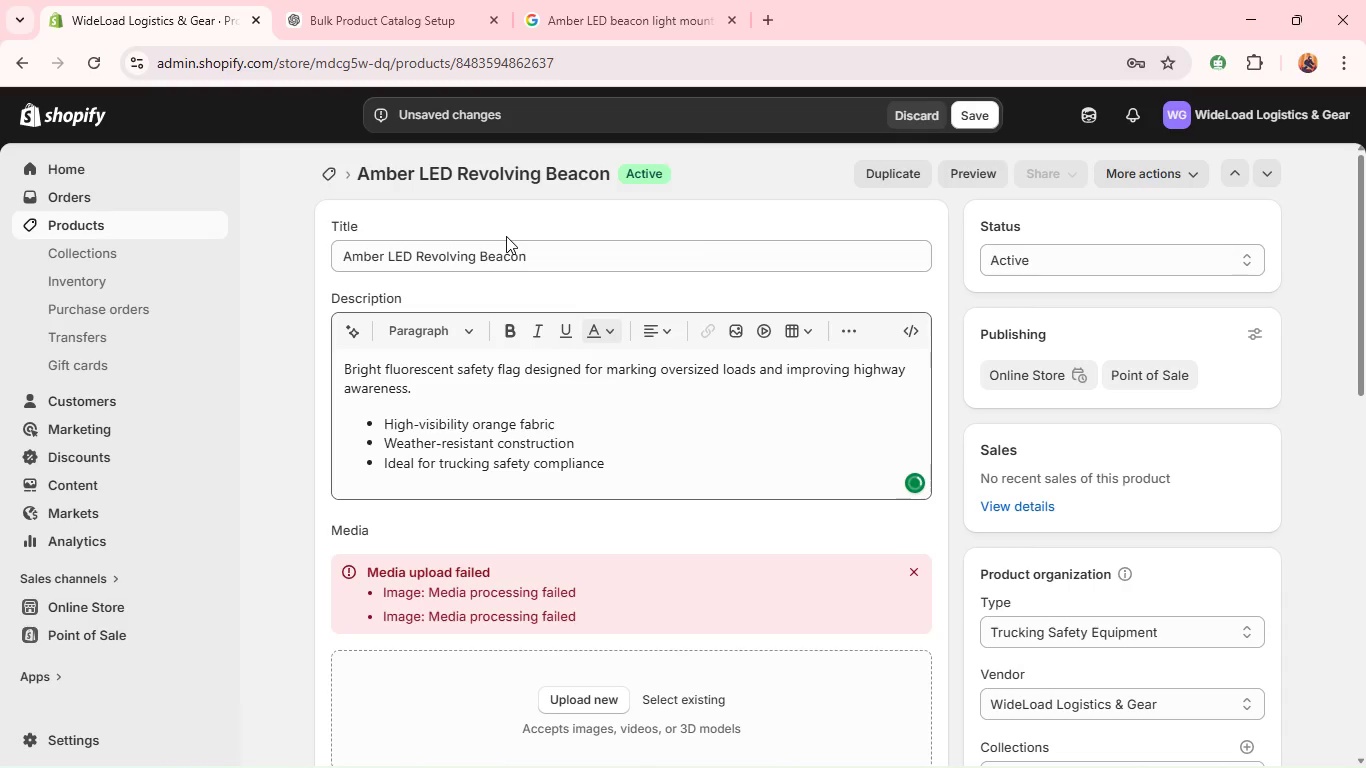 
left_click([432, 0])
 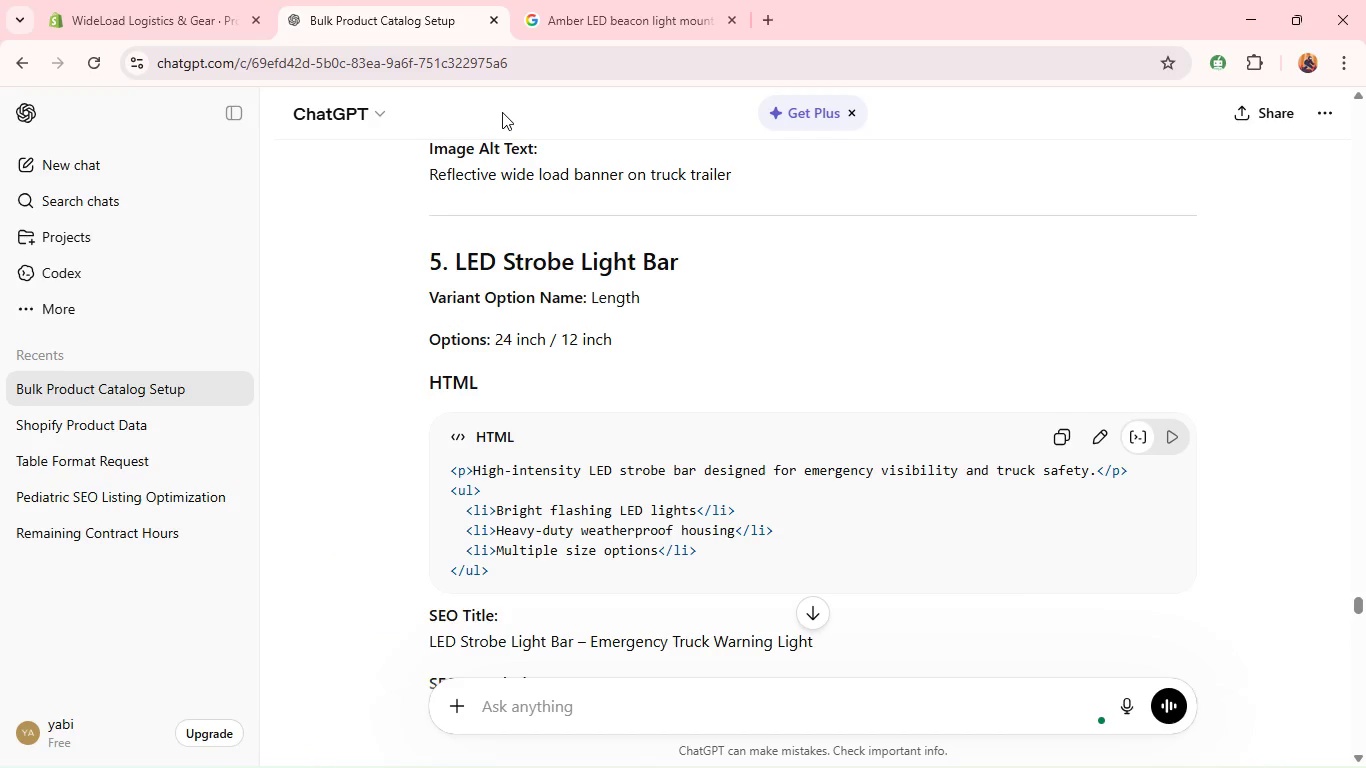 
scroll: coordinate [805, 416], scroll_direction: up, amount: 92.0
 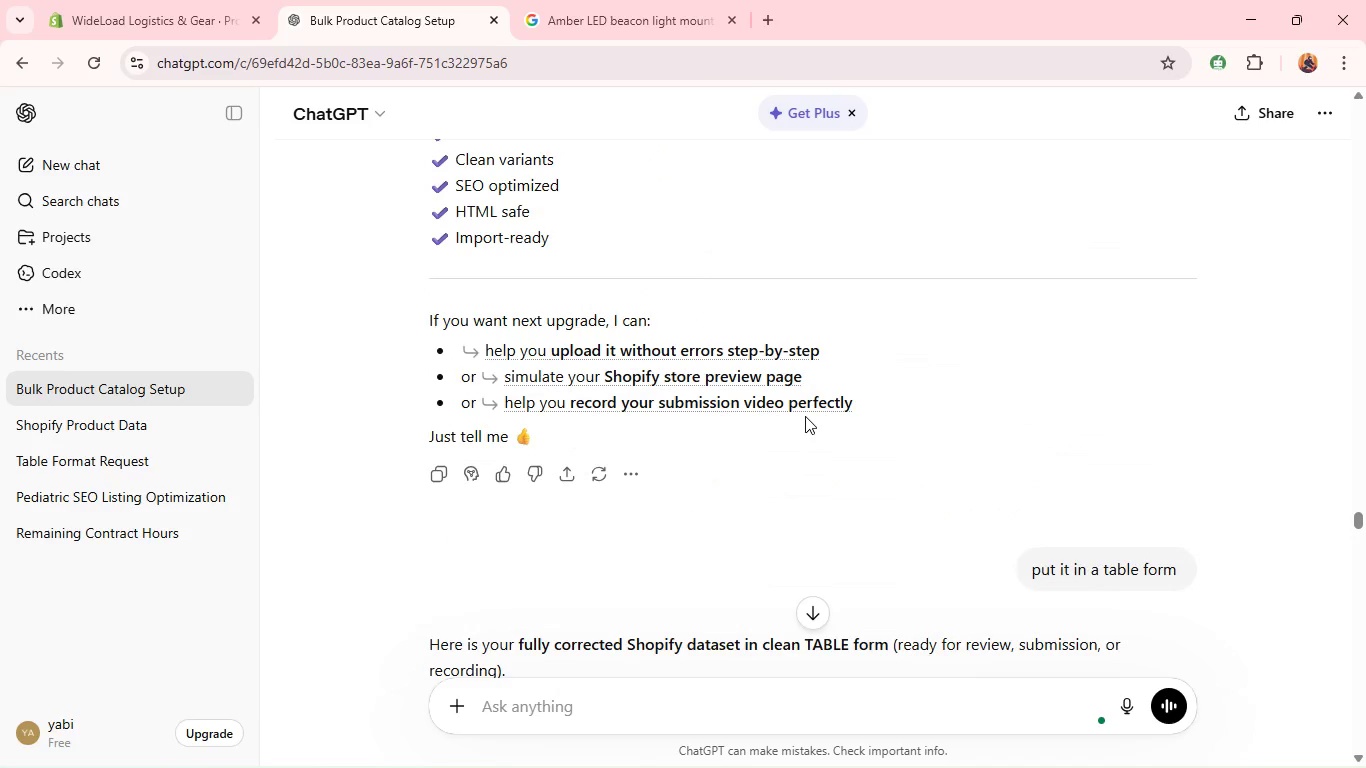 
left_click([805, 416])
 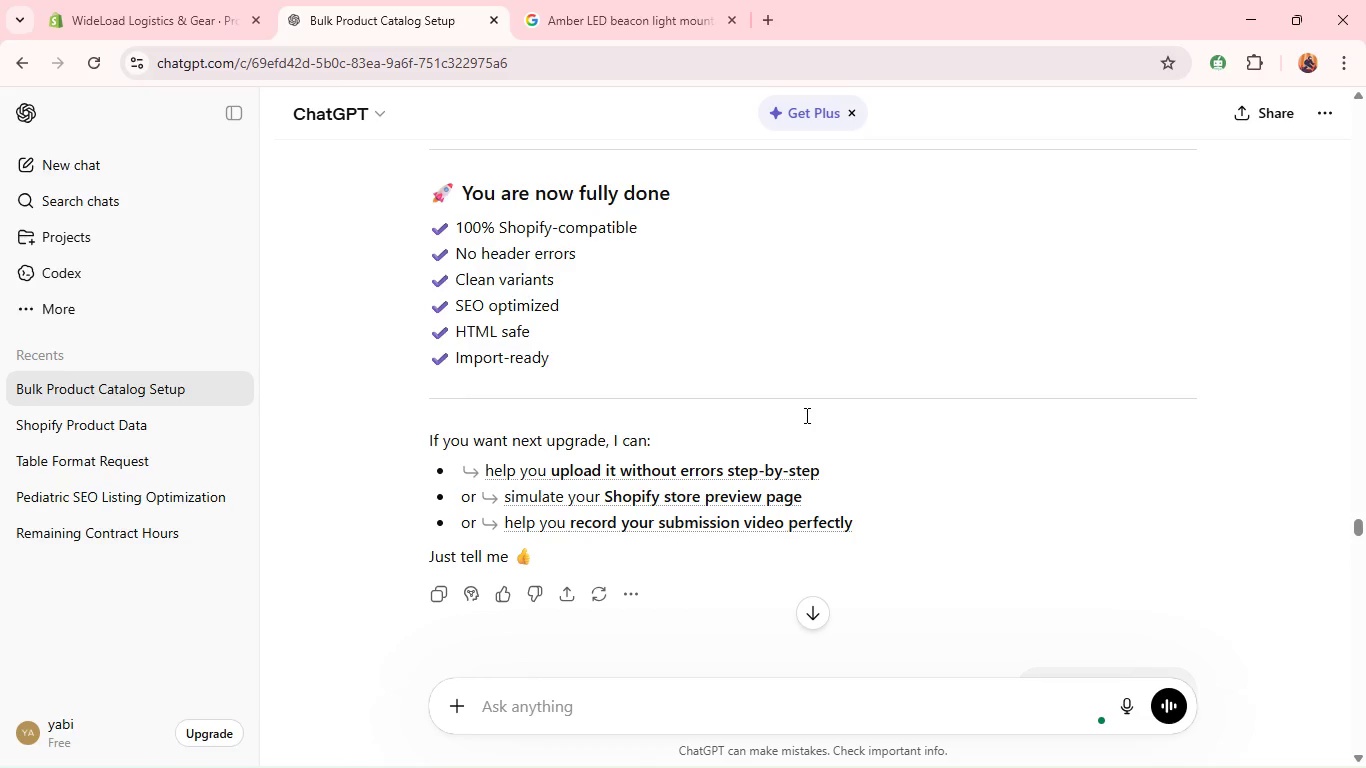 
scroll: coordinate [705, 340], scroll_direction: up, amount: 21.0
 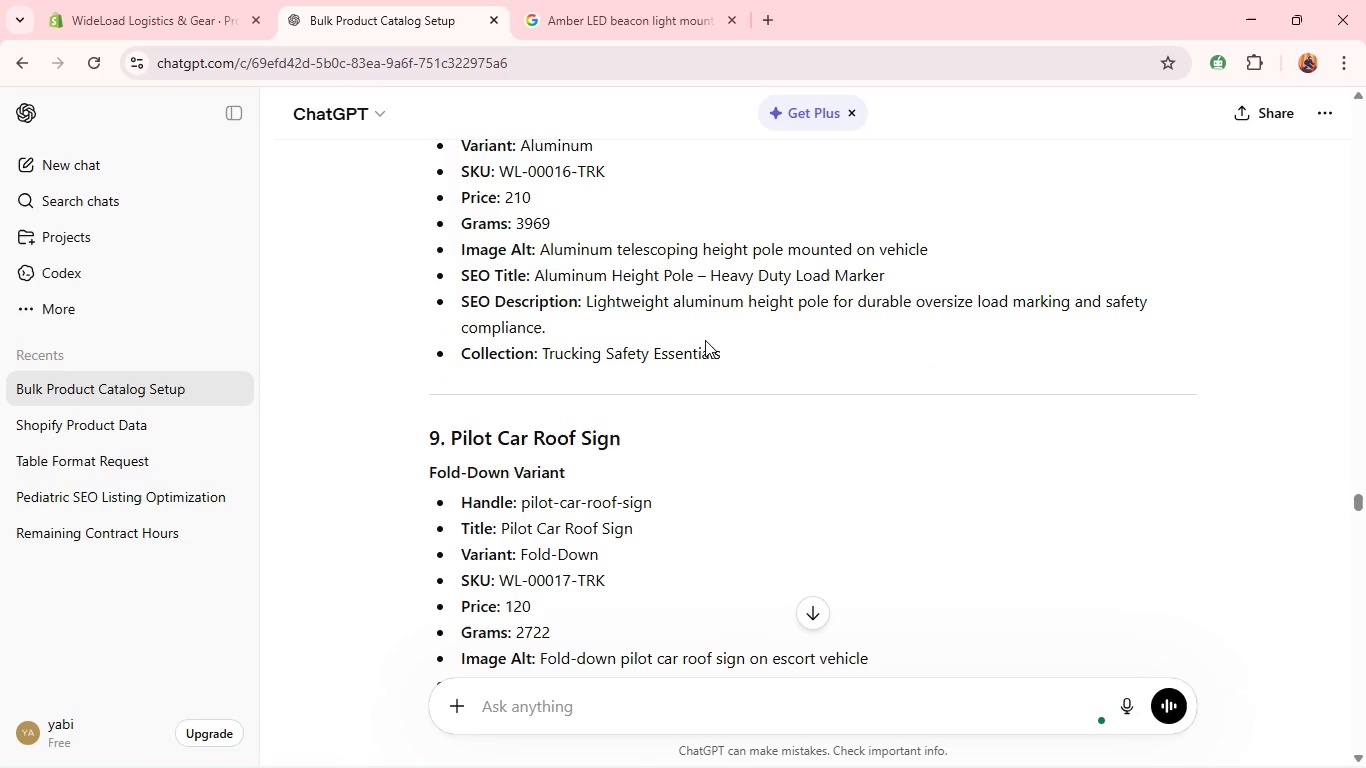 
scroll: coordinate [705, 341], scroll_direction: down, amount: 7.0
 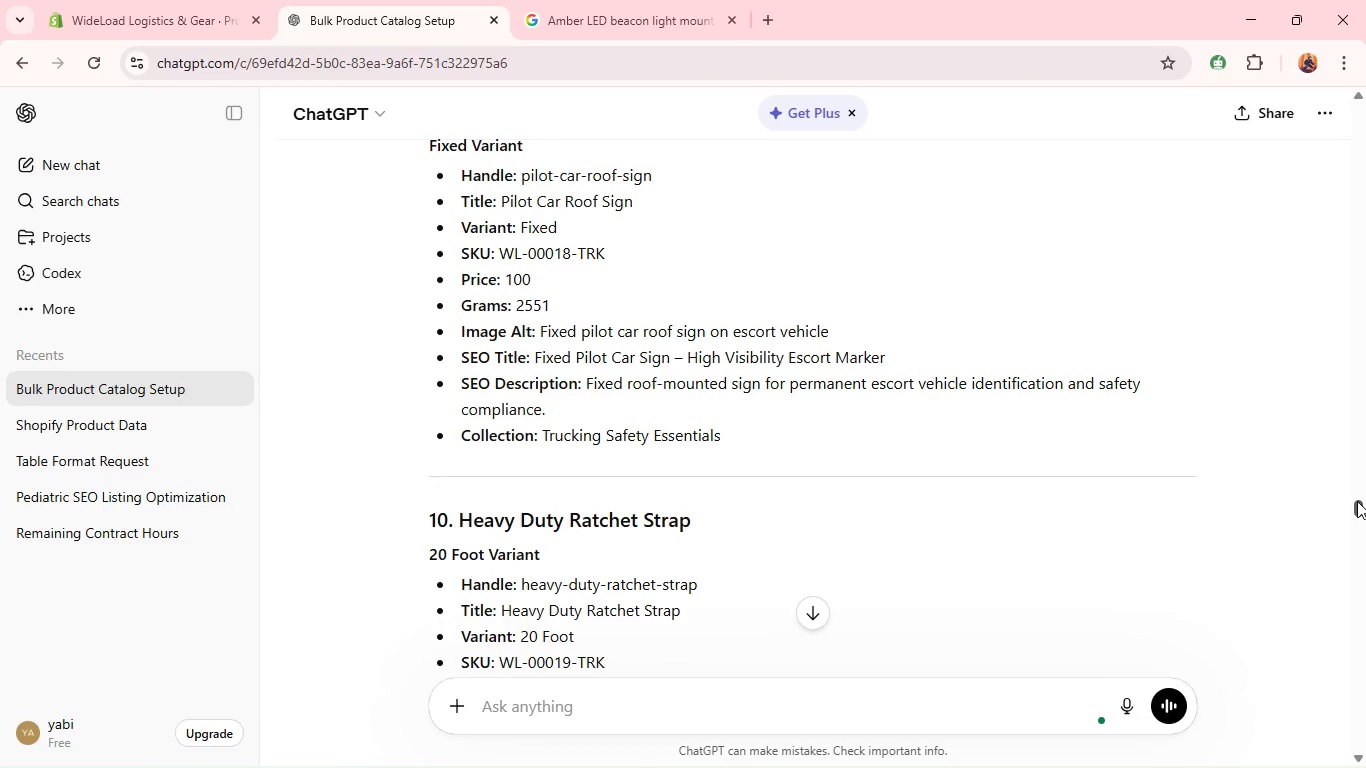 
left_click_drag(start_coordinate=[1357, 501], to_coordinate=[1365, 629])
 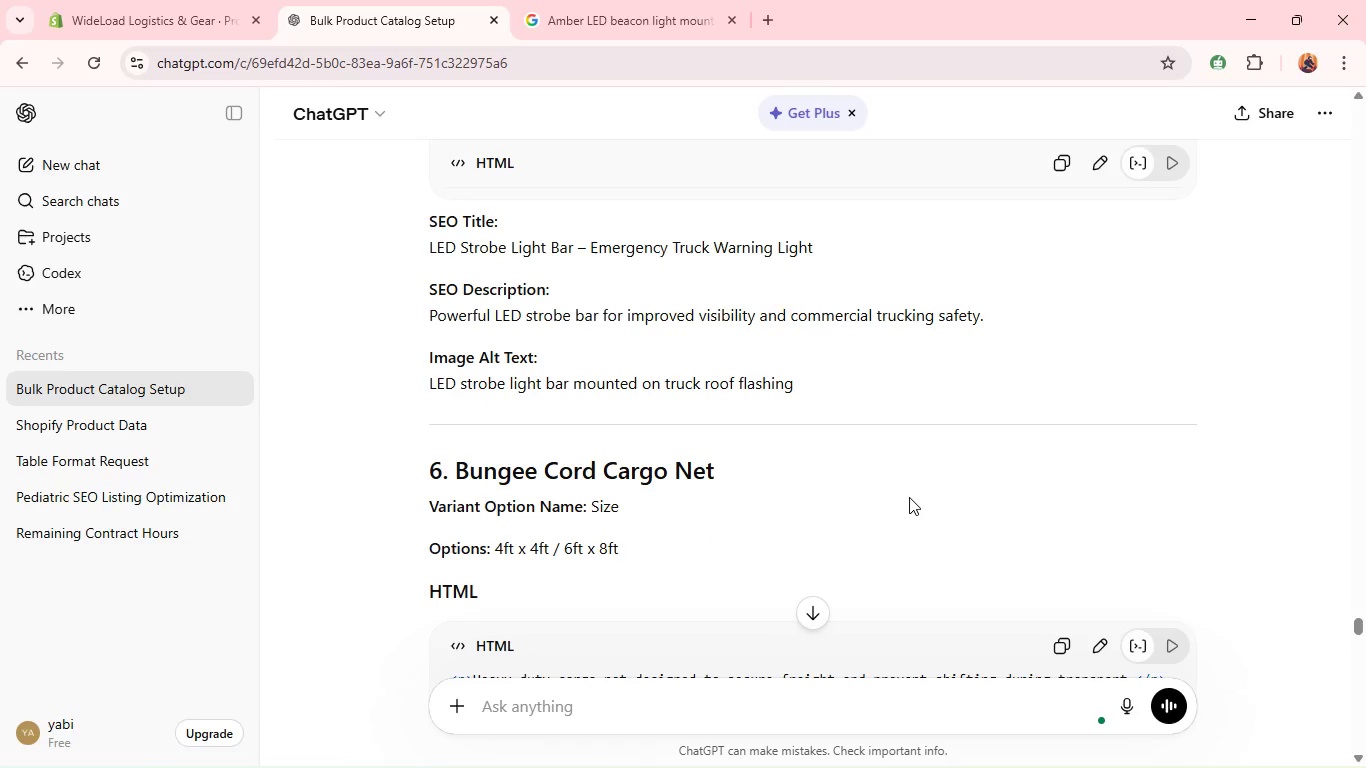 
scroll: coordinate [909, 495], scroll_direction: up, amount: 15.0
 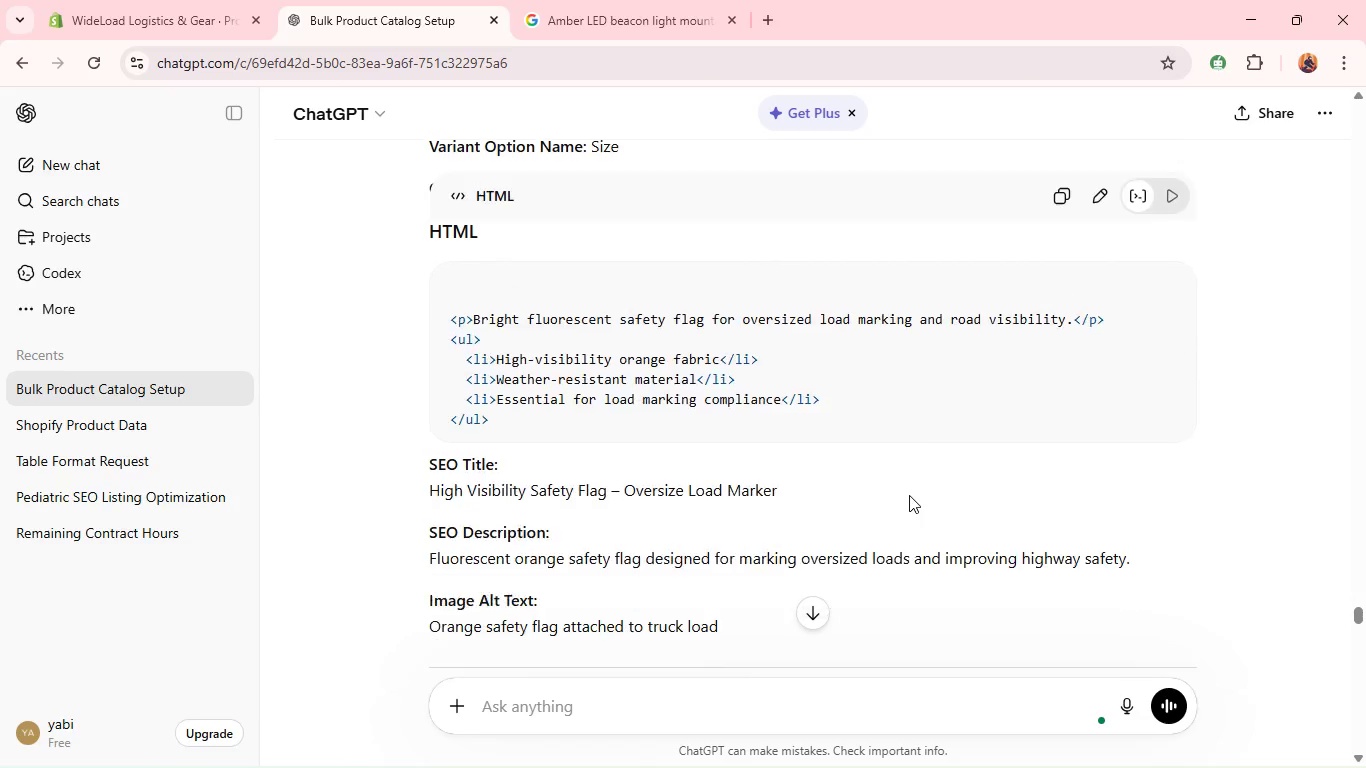 
scroll: coordinate [909, 495], scroll_direction: down, amount: 3.0
 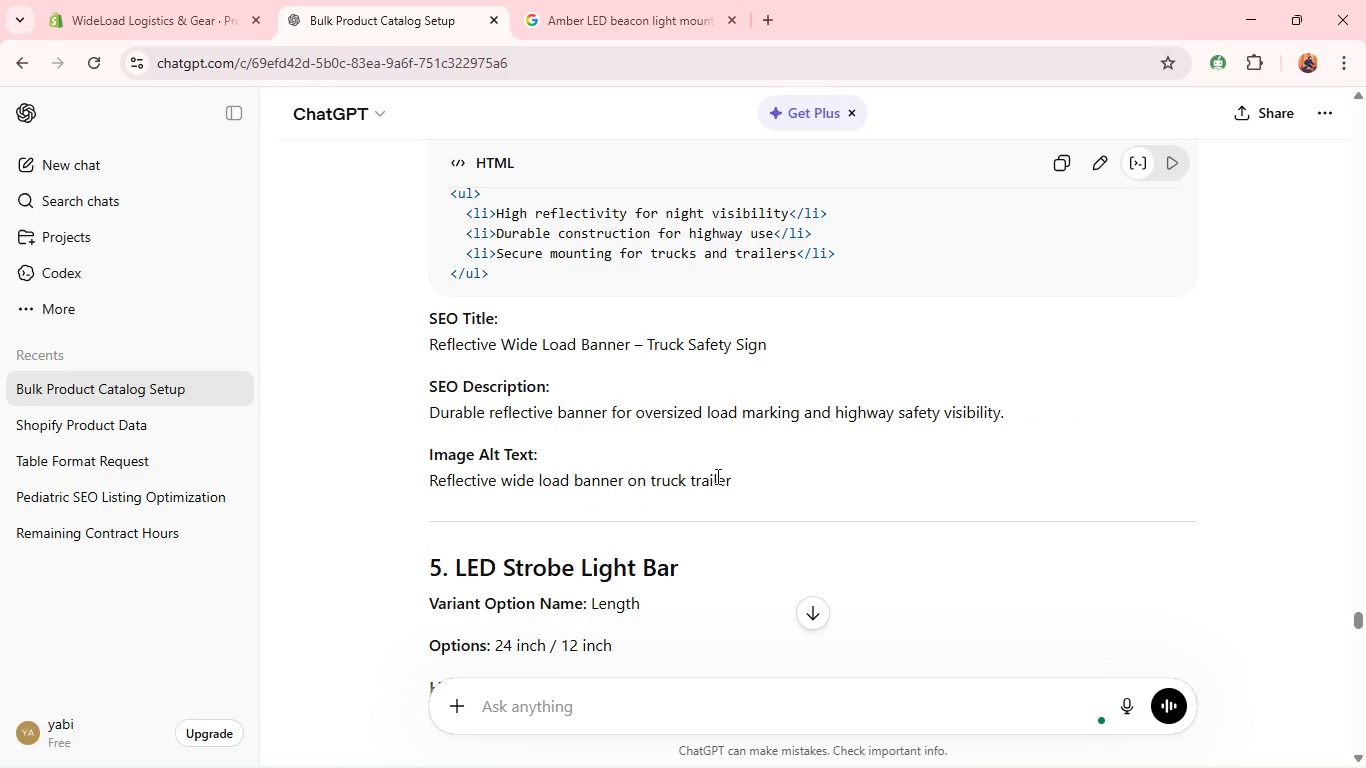 
double_click([665, 482])
 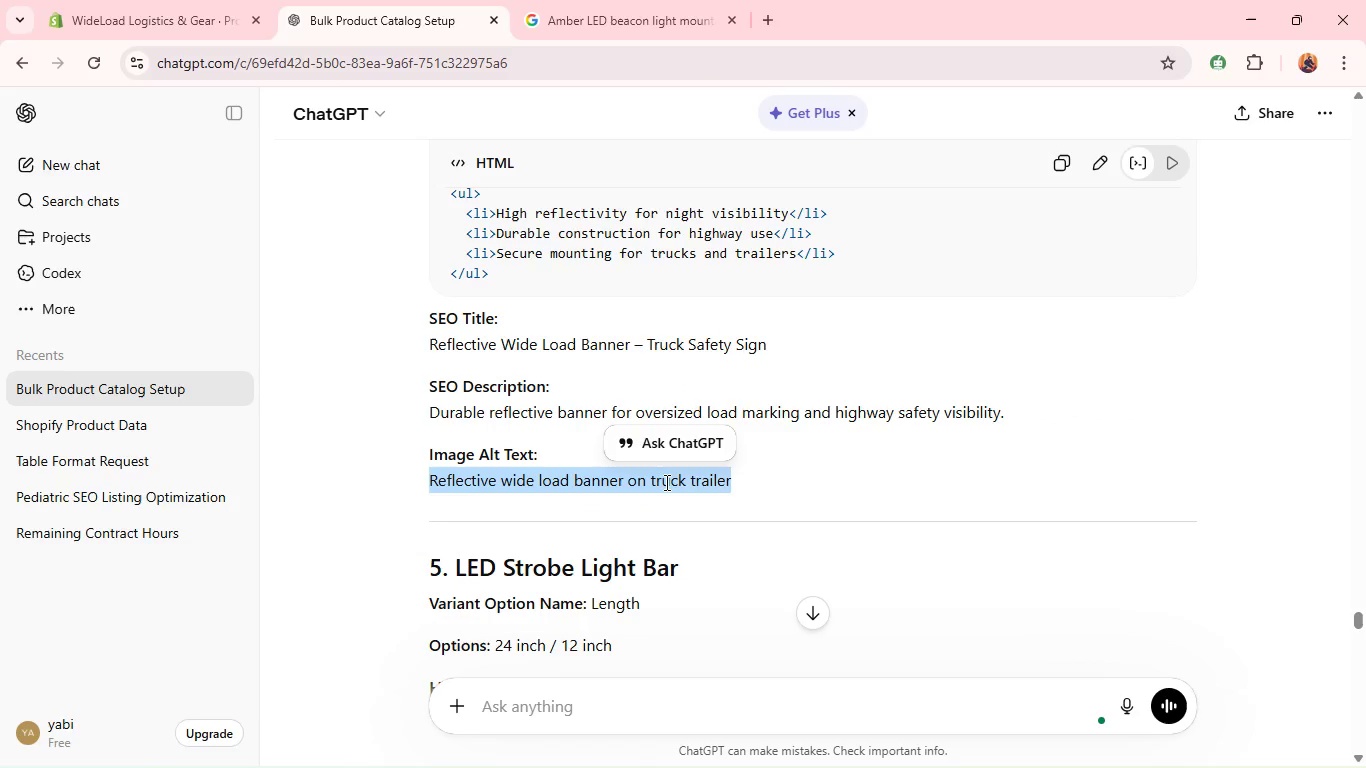 
triple_click([665, 482])
 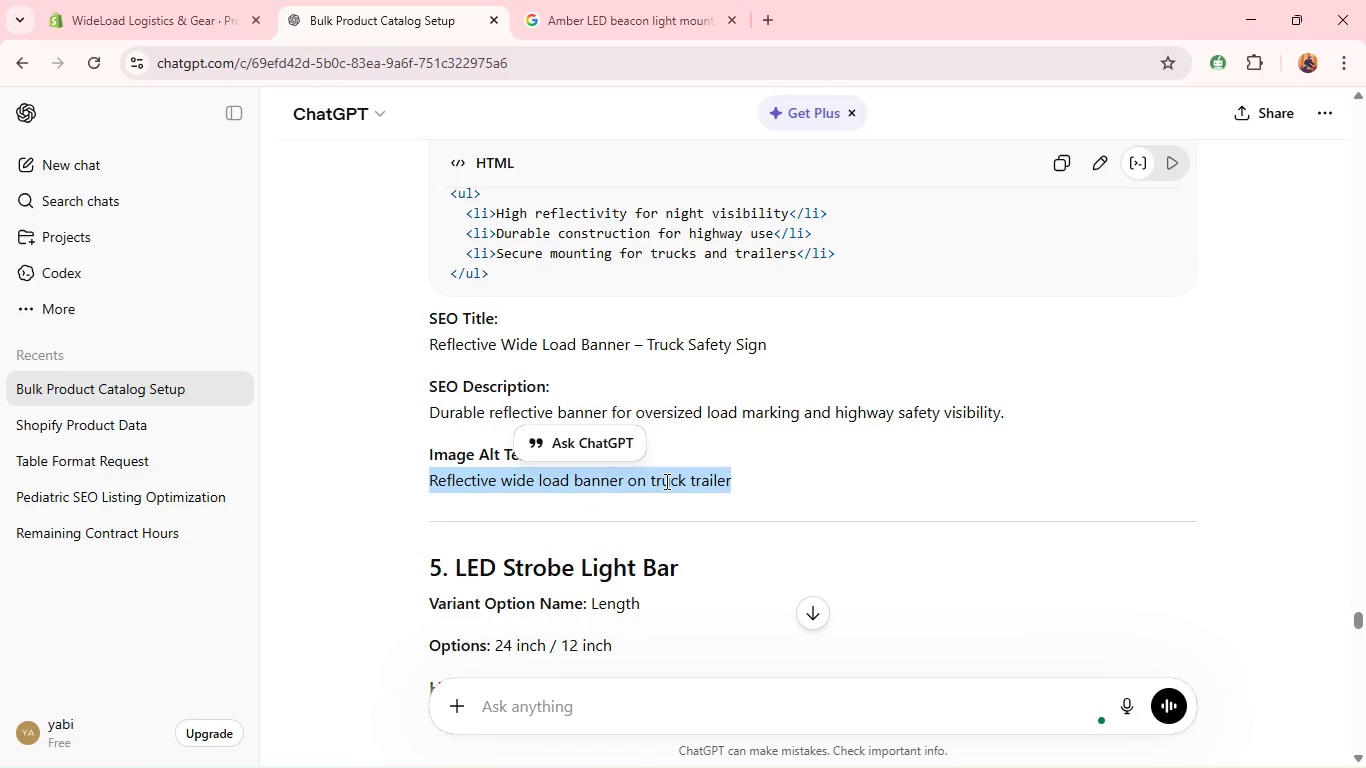 
triple_click([665, 482])
 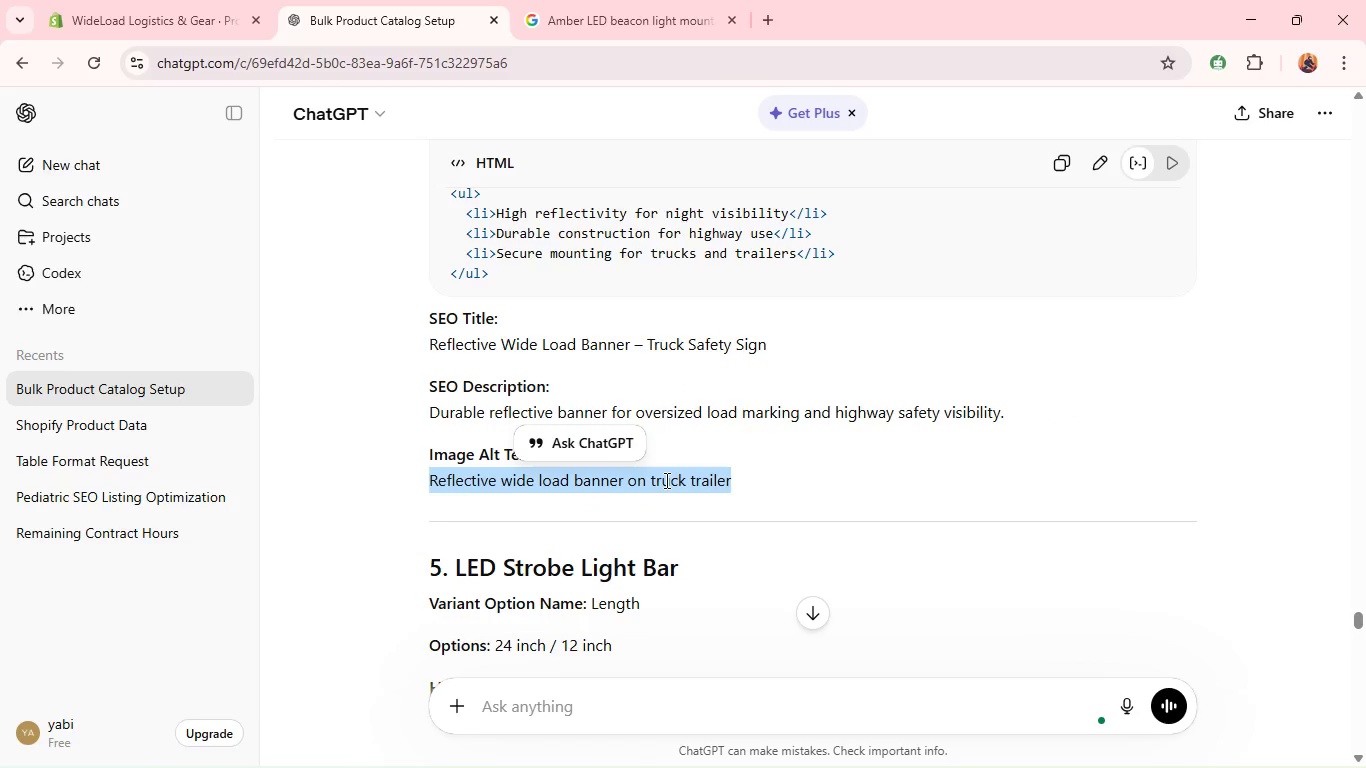 
hold_key(key=ControlLeft, duration=0.55)
 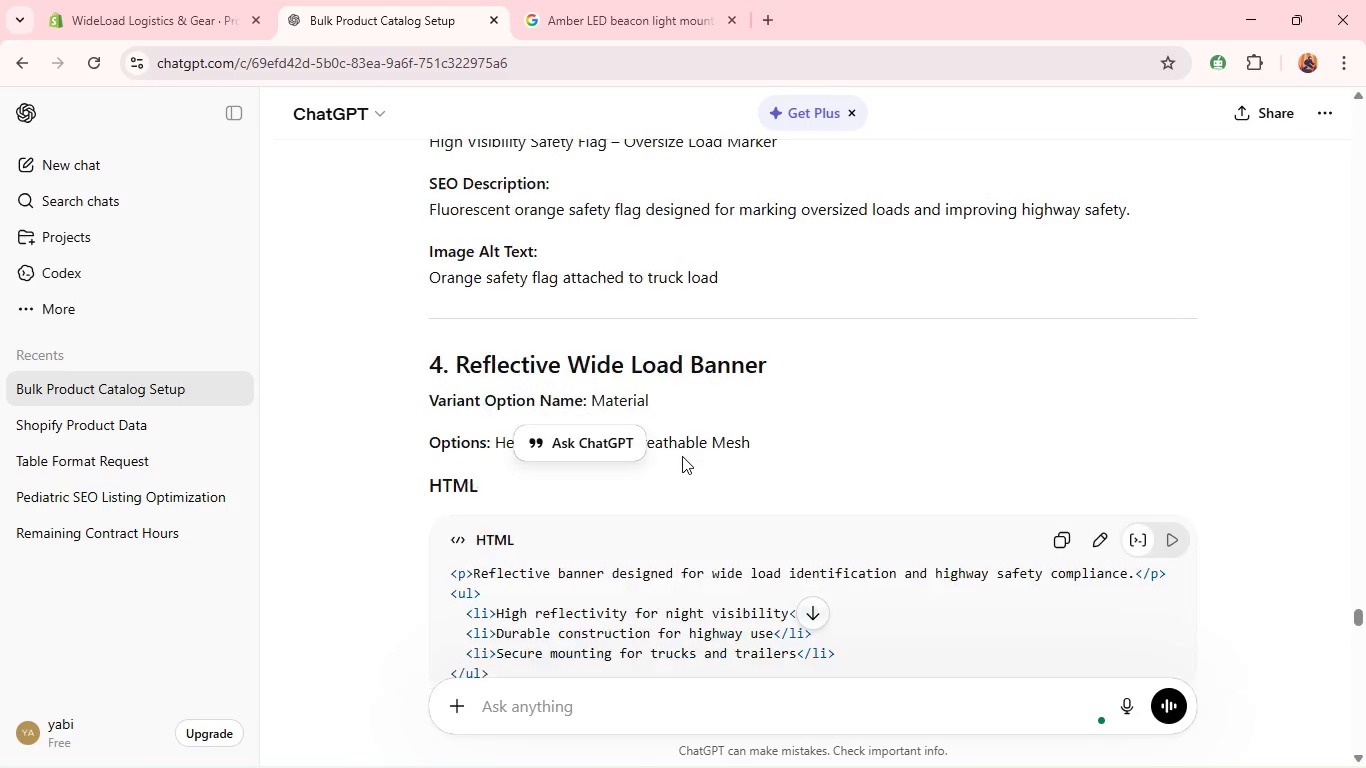 
scroll: coordinate [682, 456], scroll_direction: up, amount: 8.0
 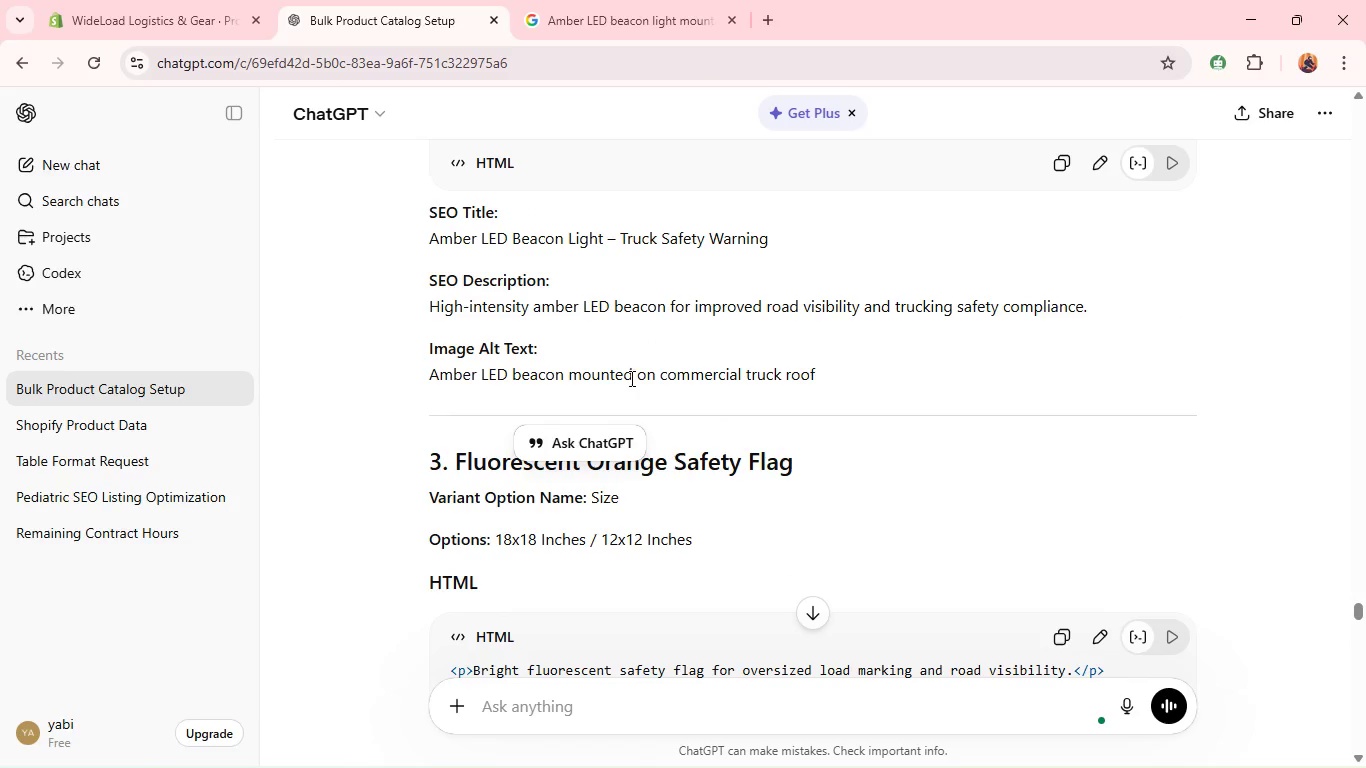 
double_click([630, 378])
 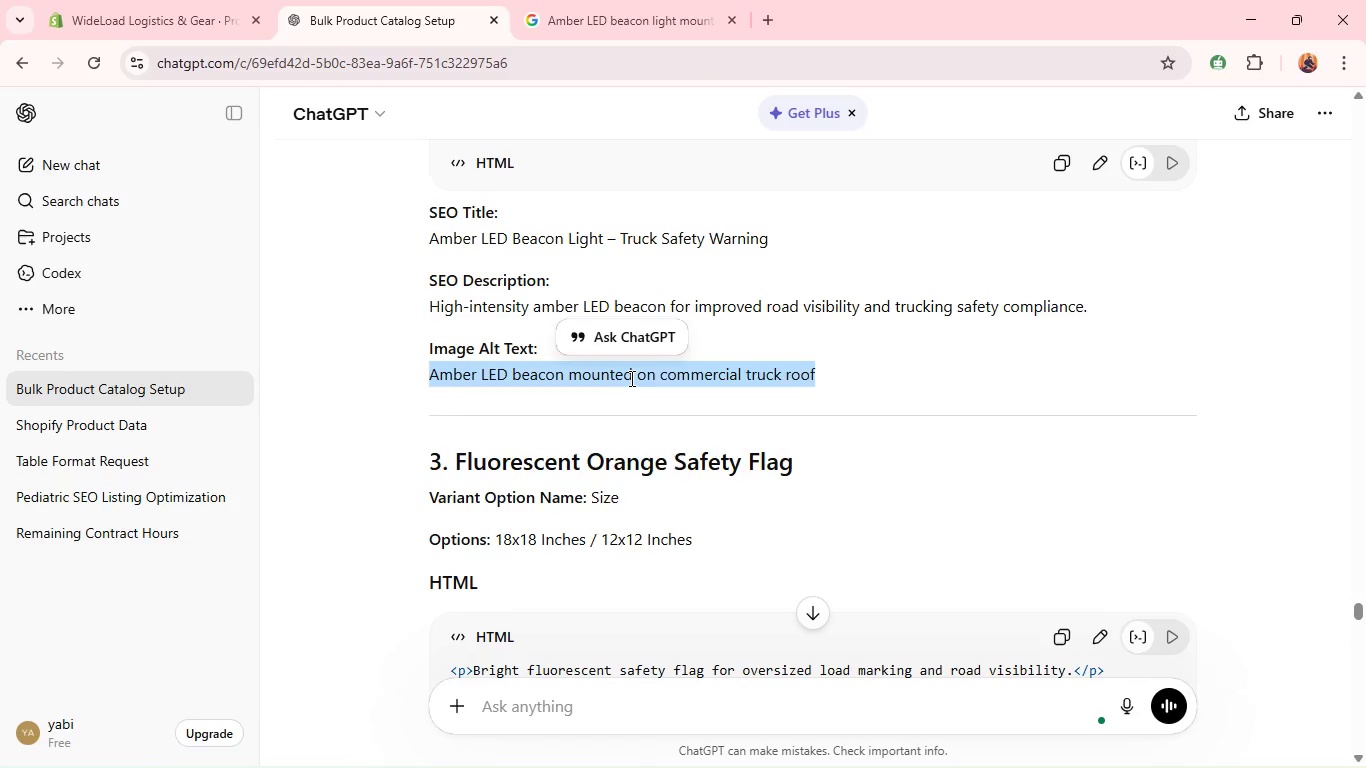 
triple_click([630, 378])
 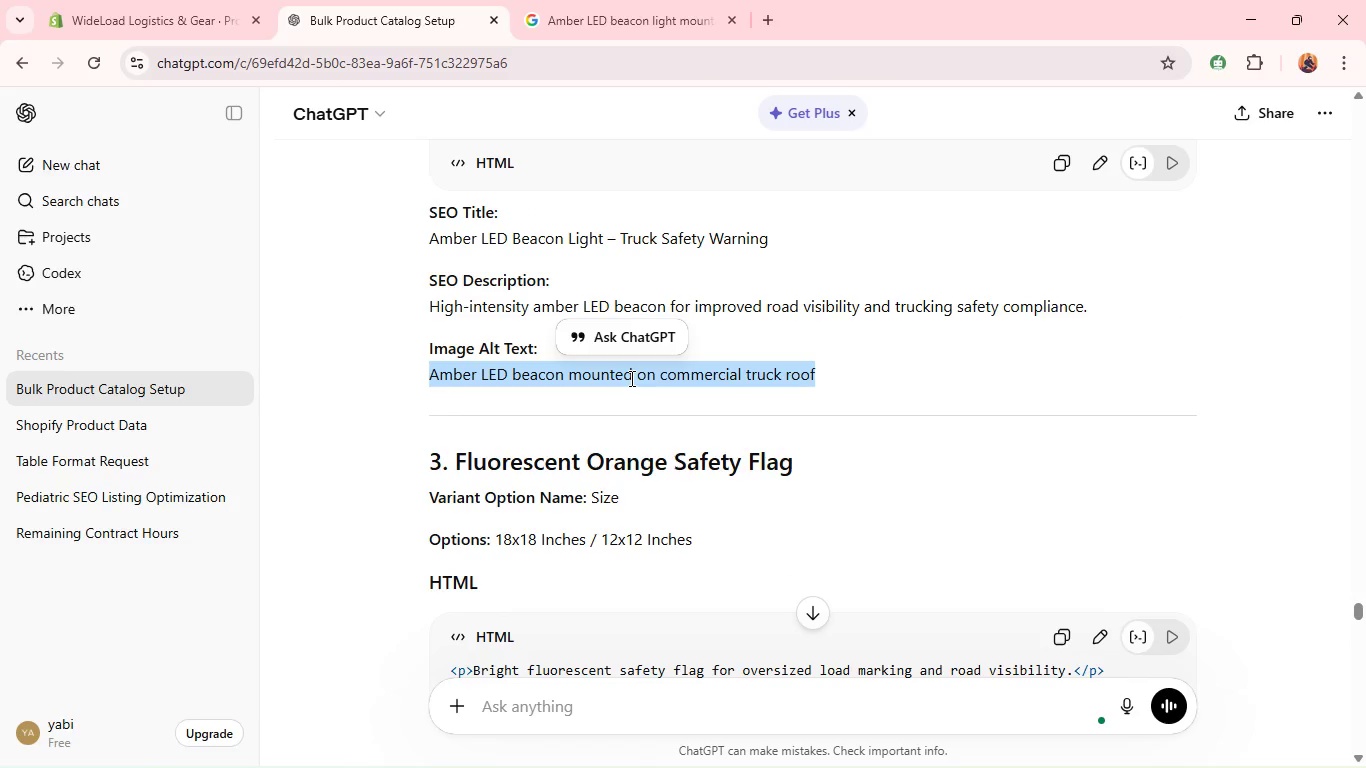 
hold_key(key=ControlLeft, duration=0.92)
 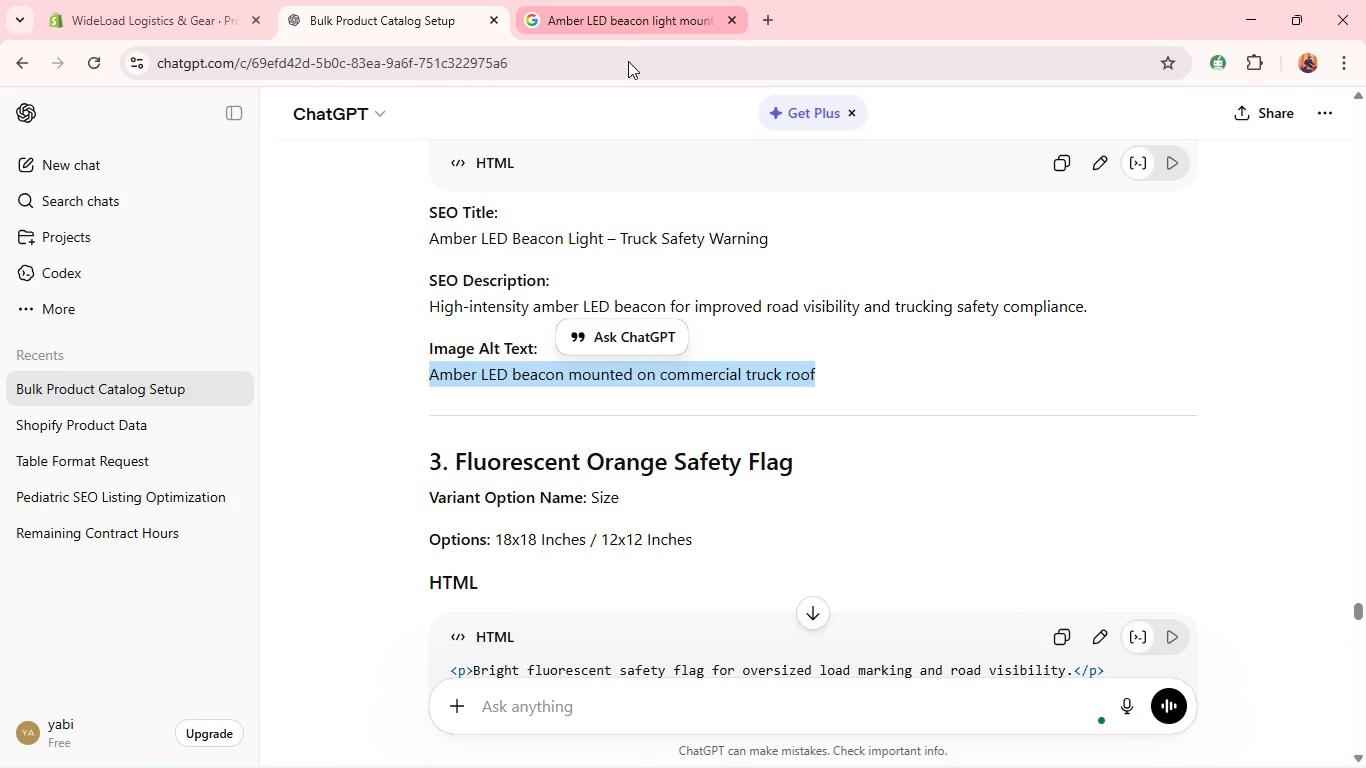 
key(C)
 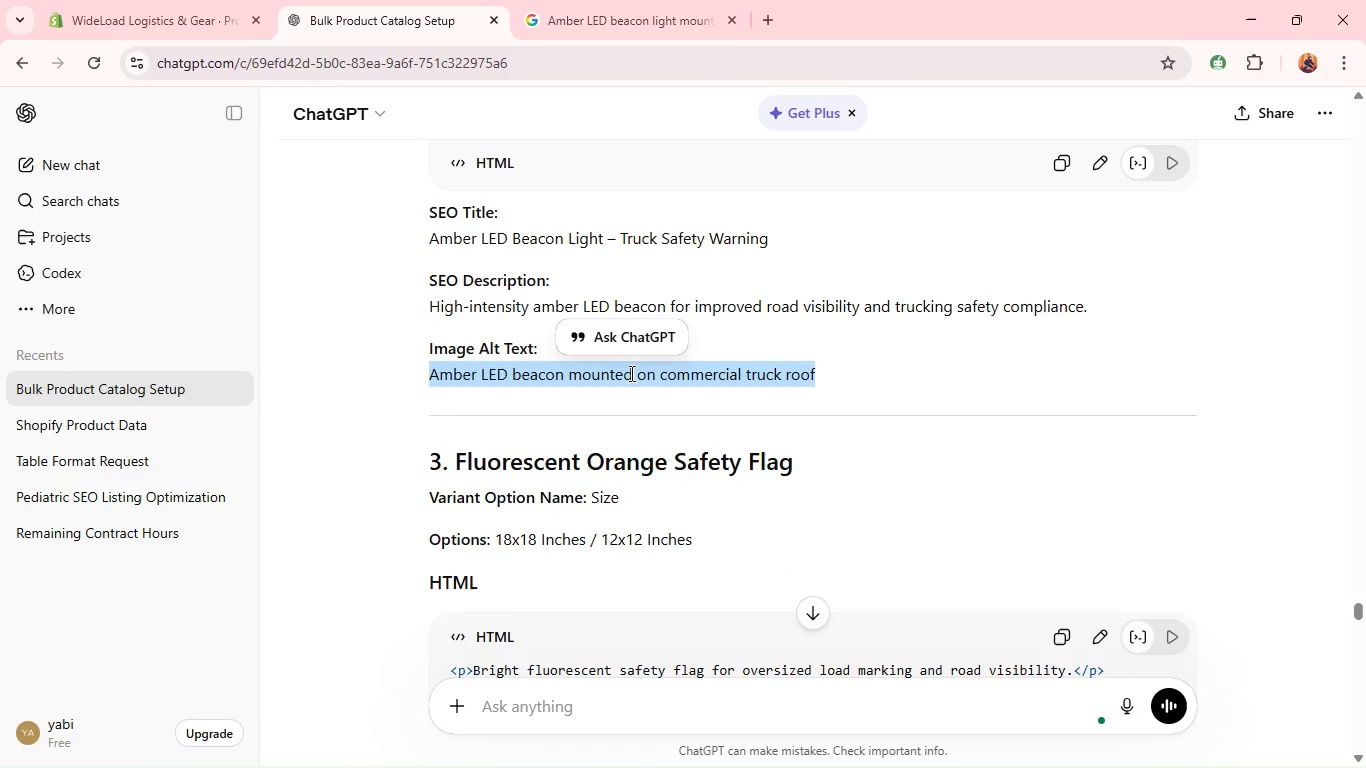 
key(C)
 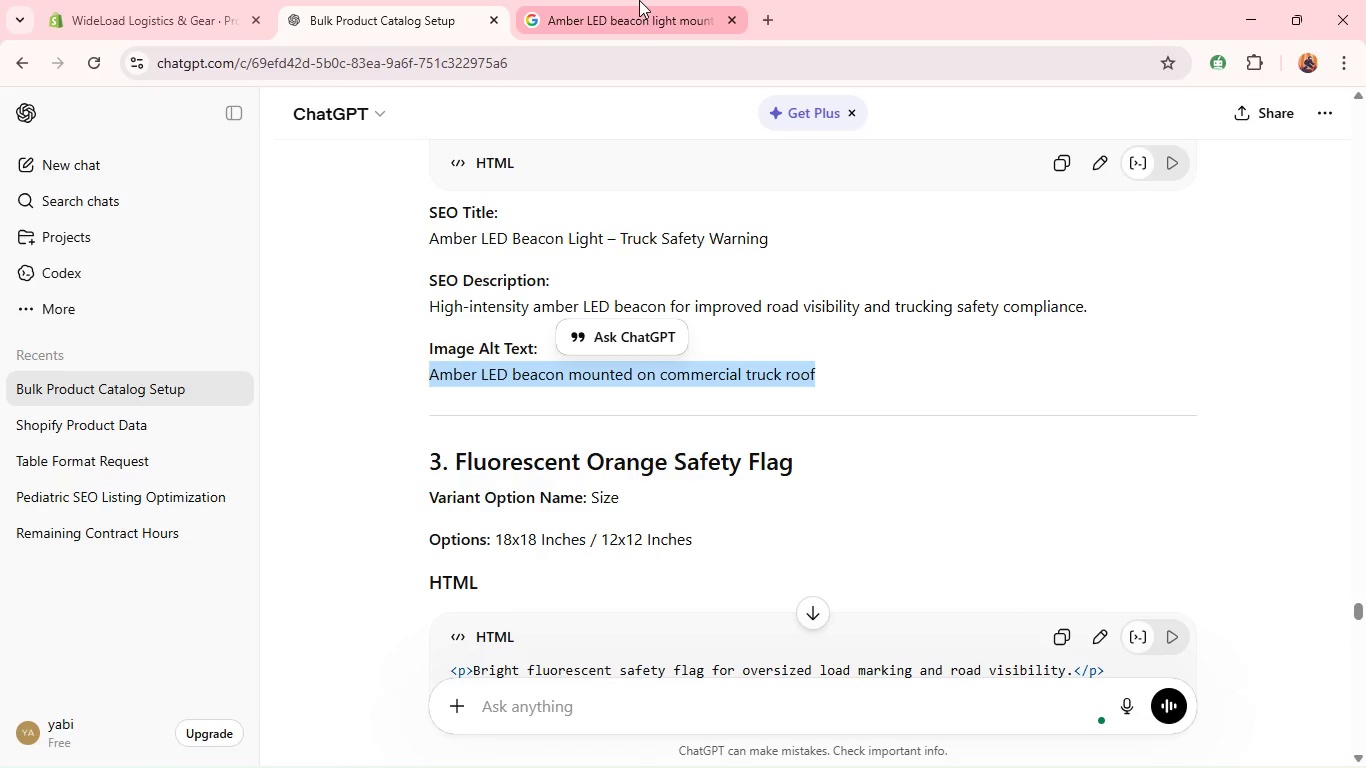 
left_click([639, 0])
 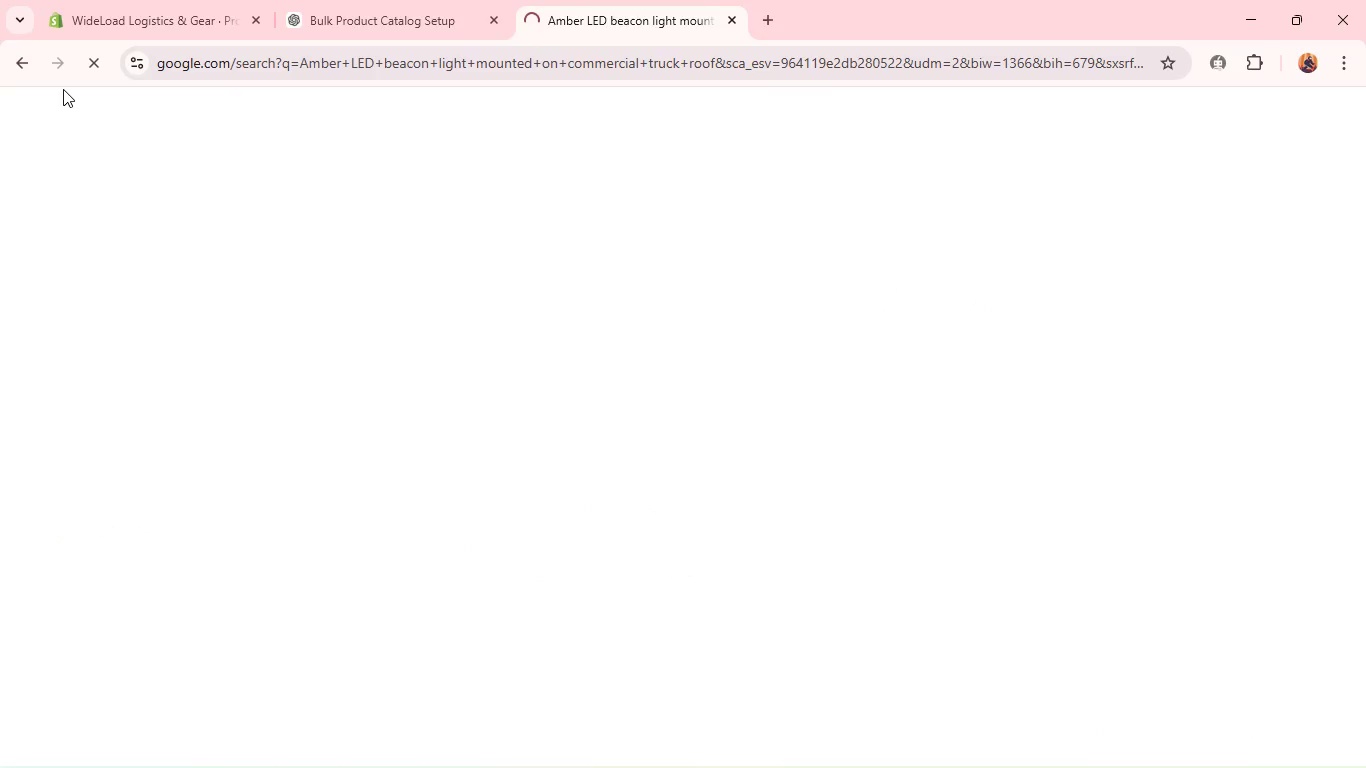 
left_click([108, 0])
 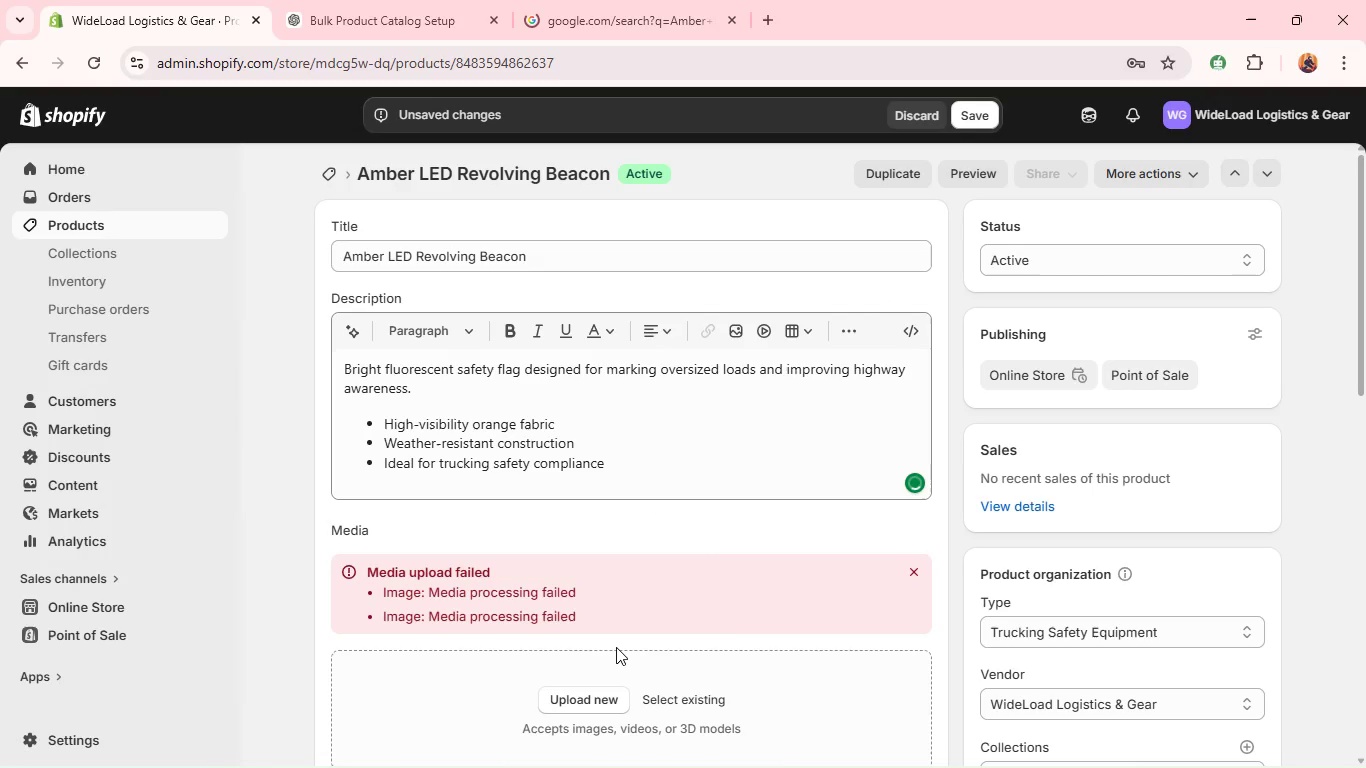 
left_click([581, 0])
 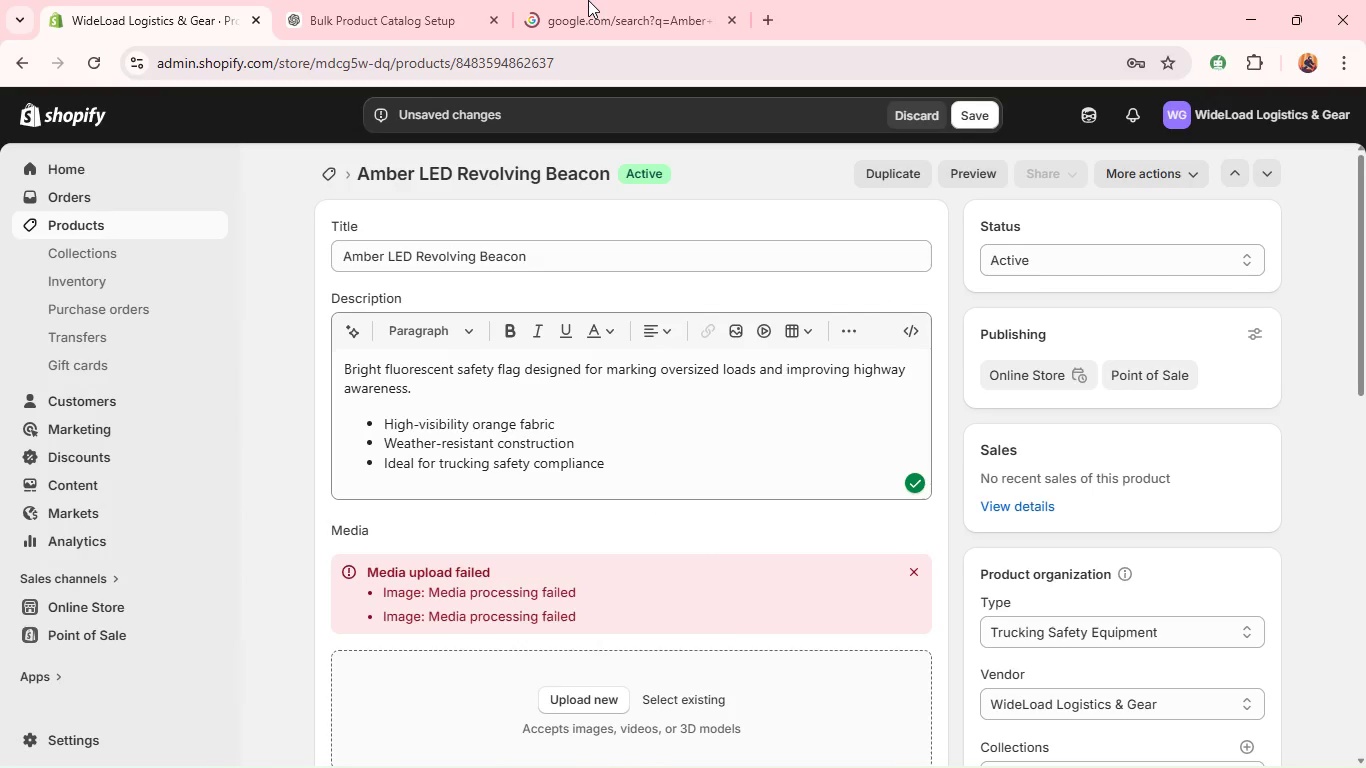 
wait(8.16)
 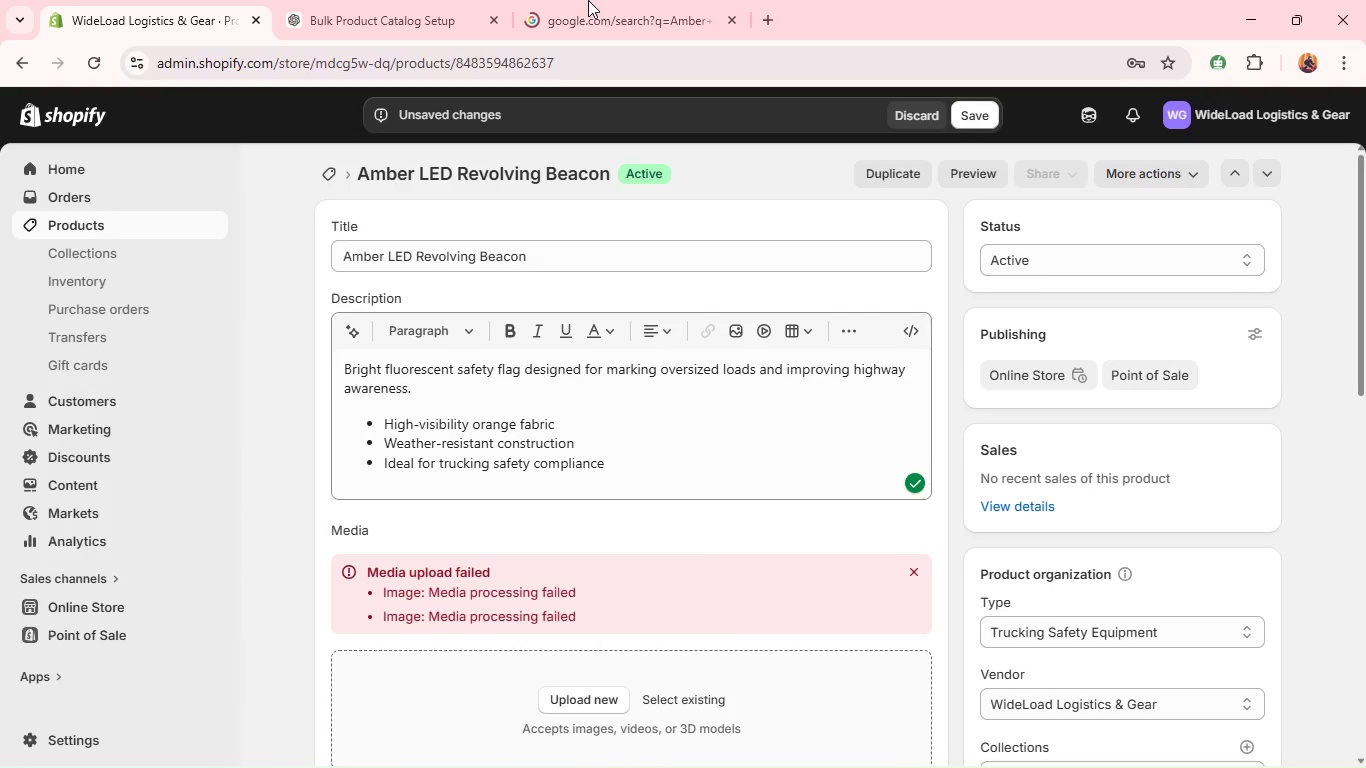 
scroll: coordinate [586, 558], scroll_direction: down, amount: 2.0
 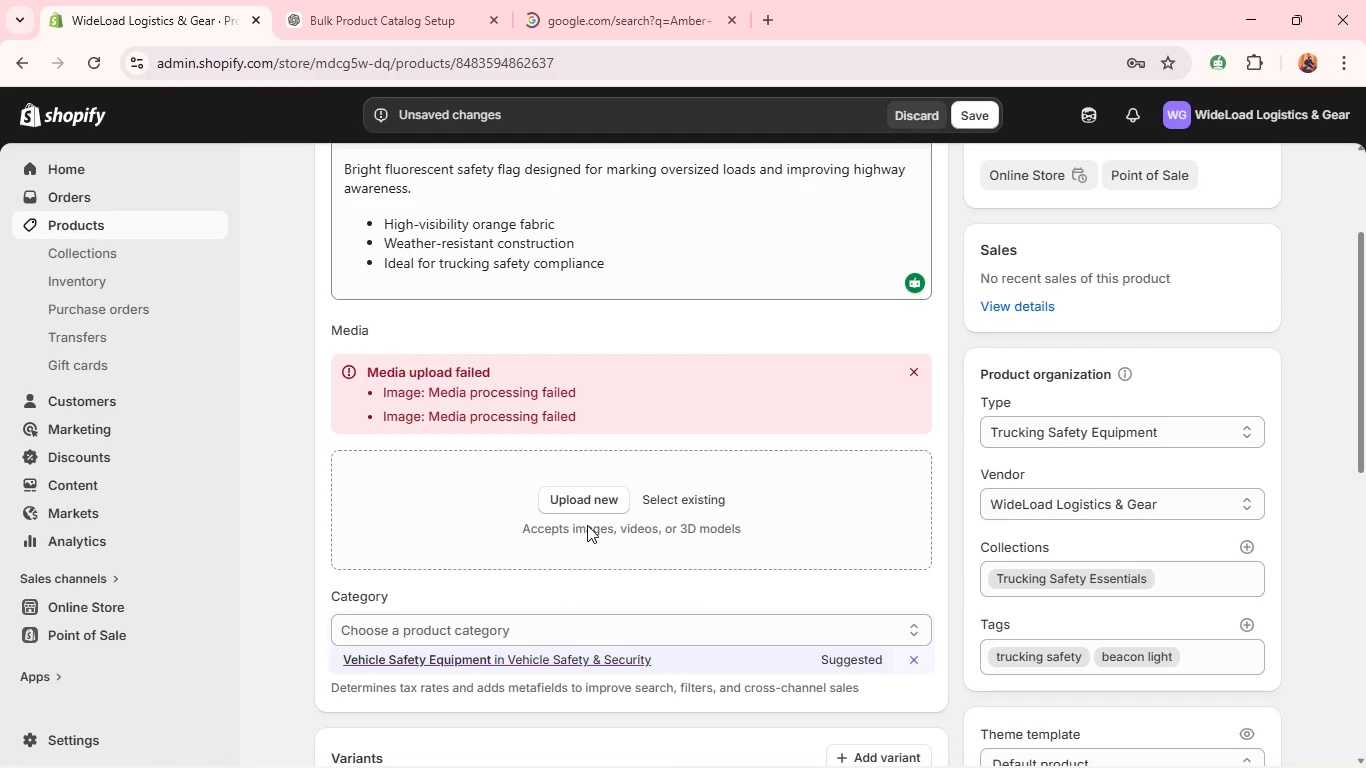 
left_click([579, 500])
 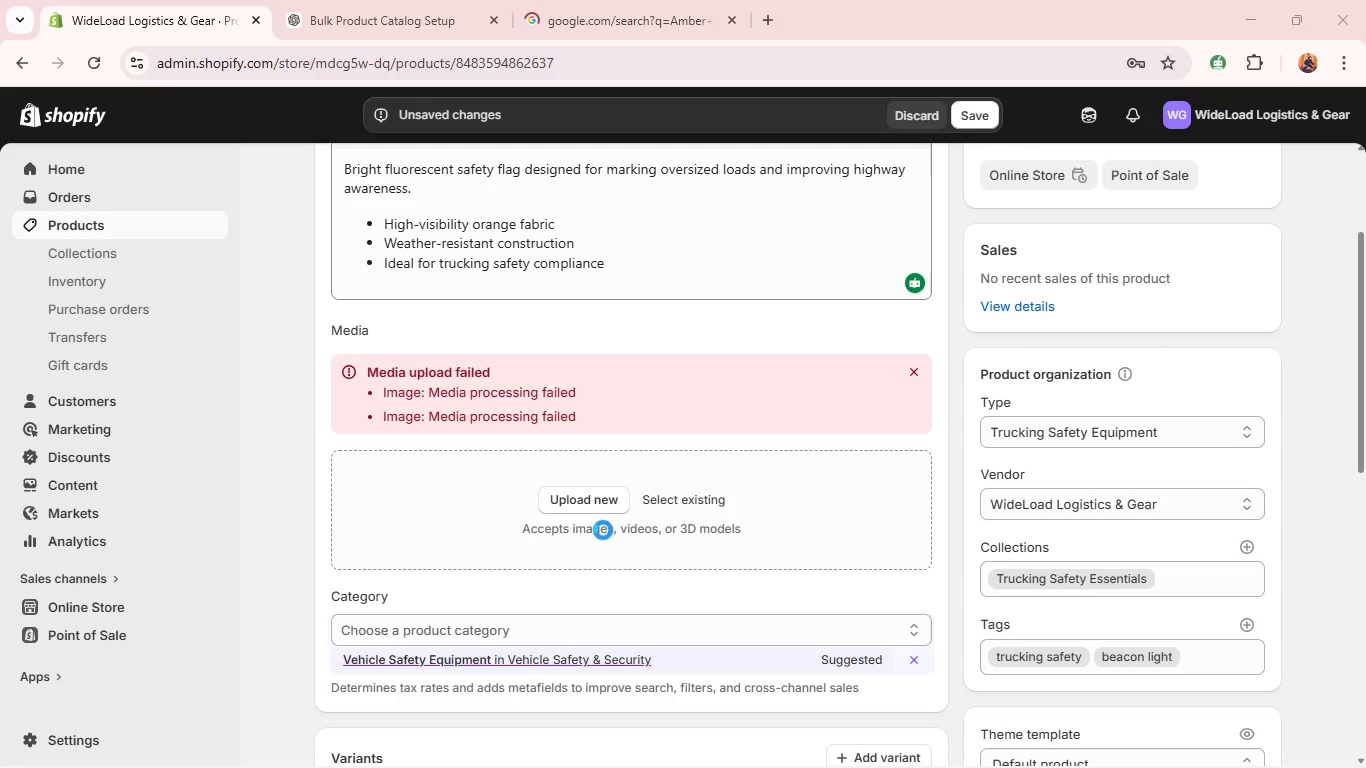 
wait(11.26)
 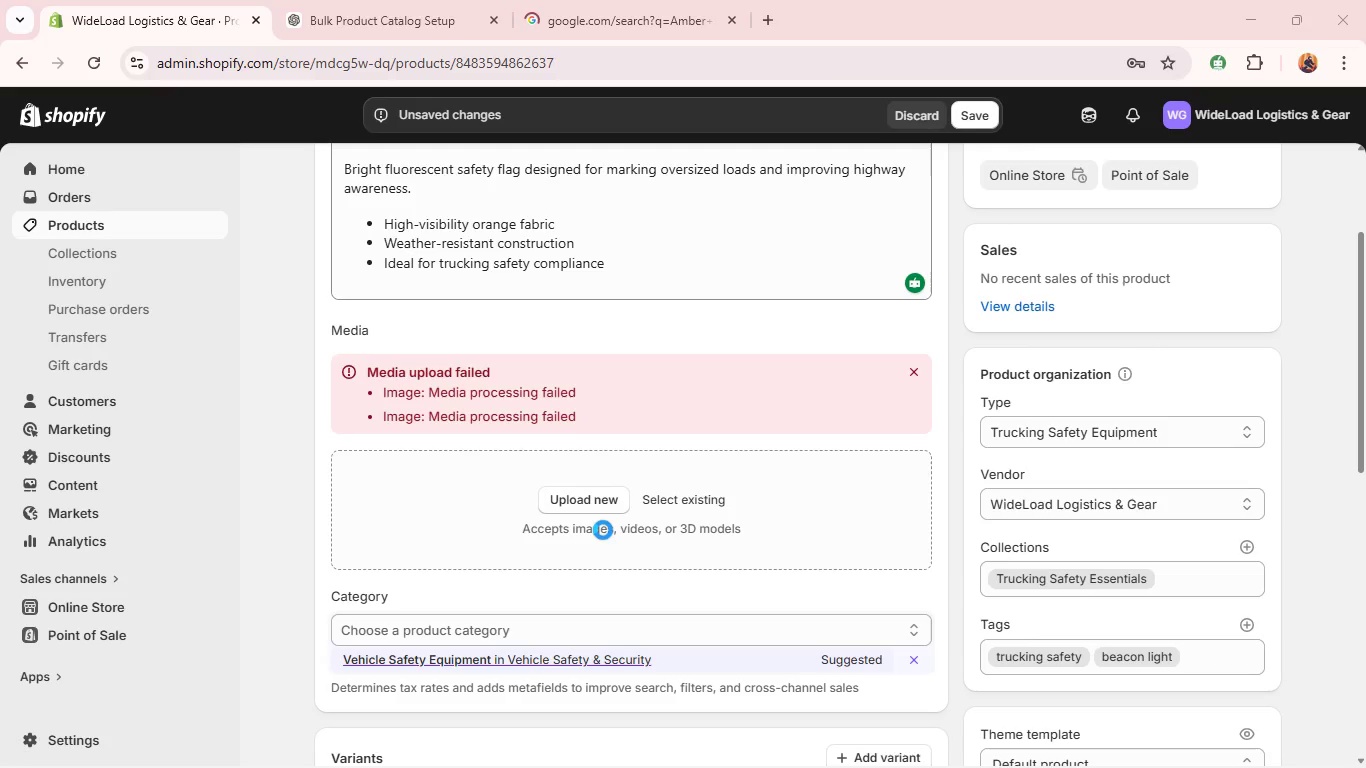 
mouse_move([505, 266])
 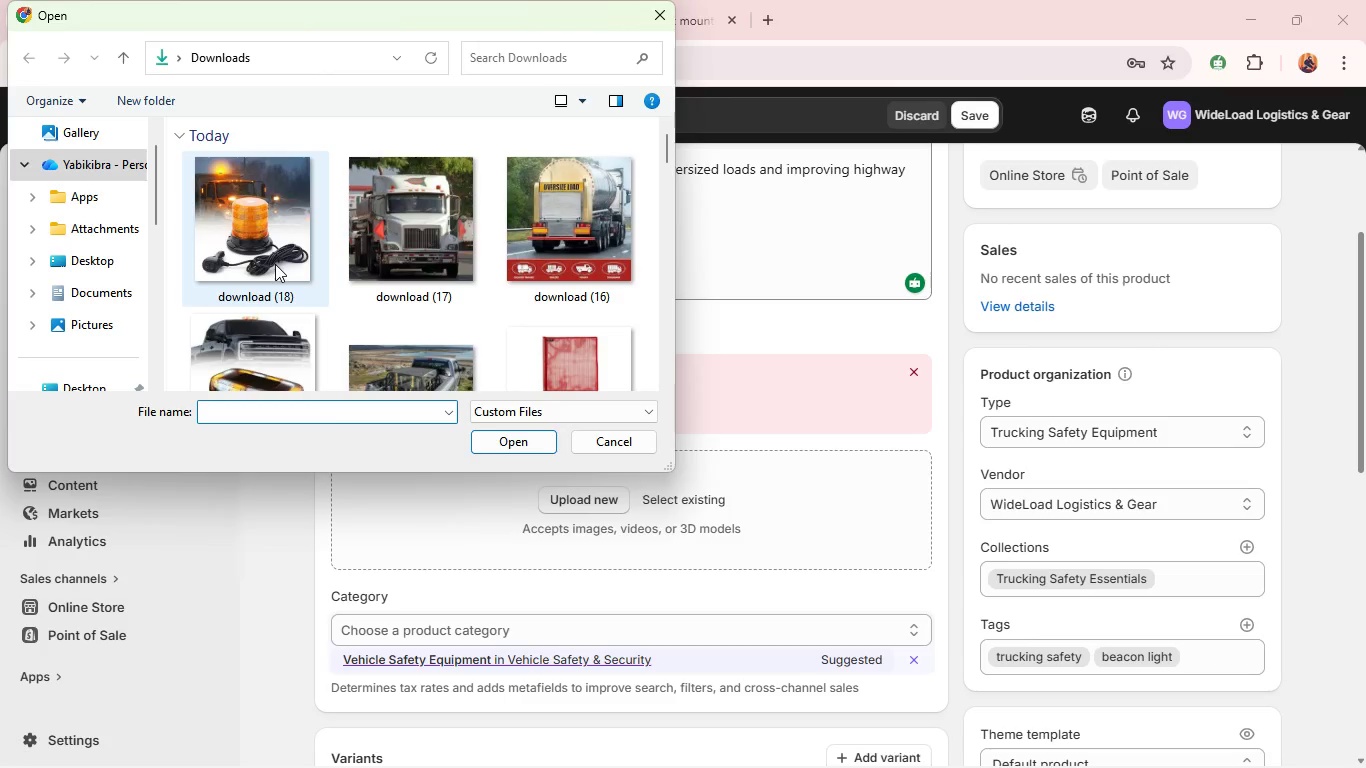 
left_click([275, 264])
 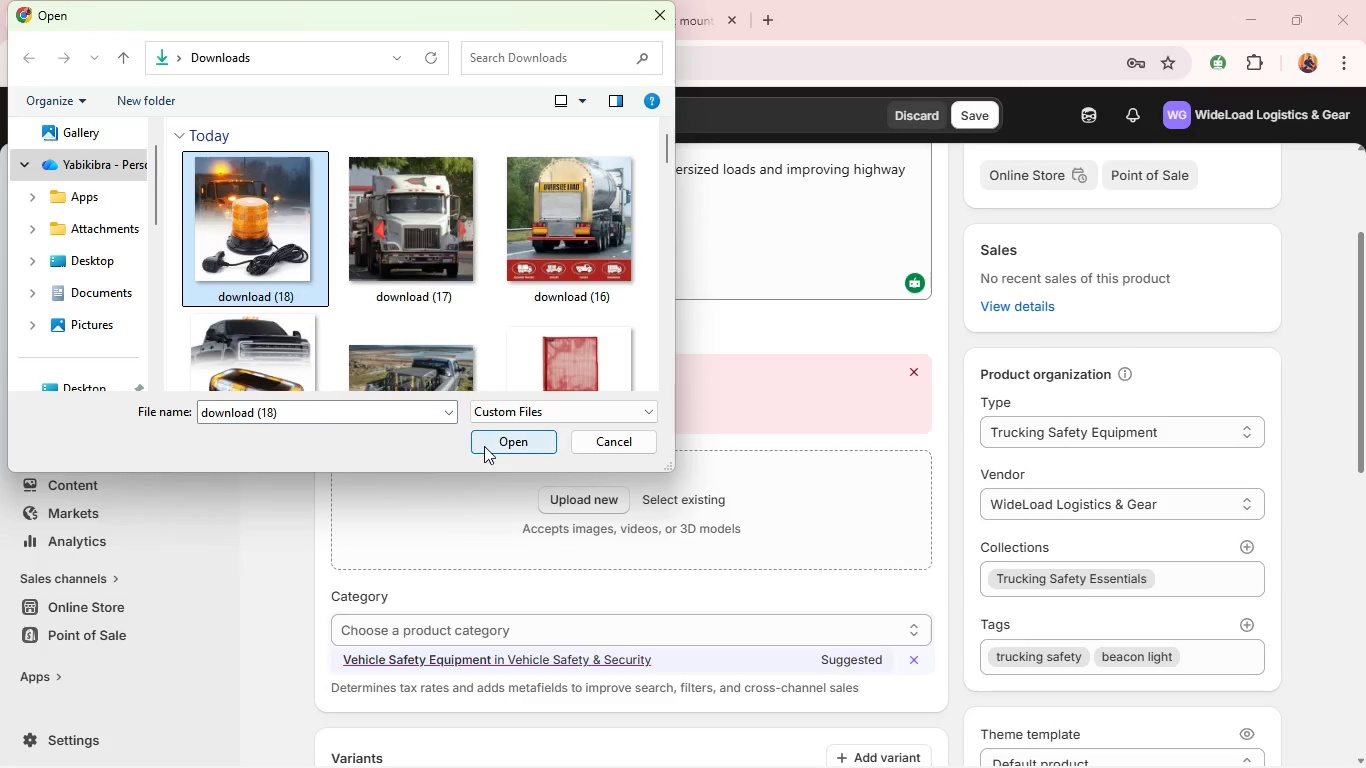 
left_click([485, 444])
 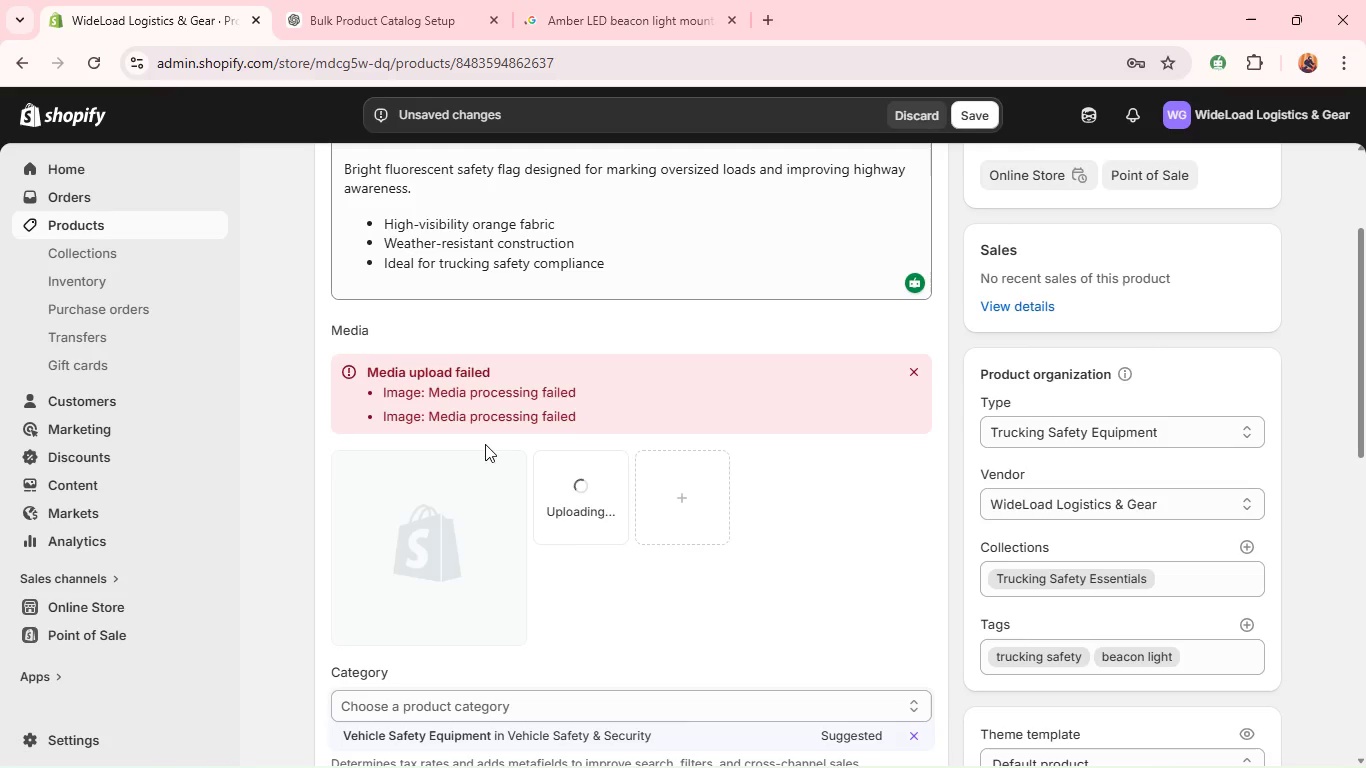 
wait(27.34)
 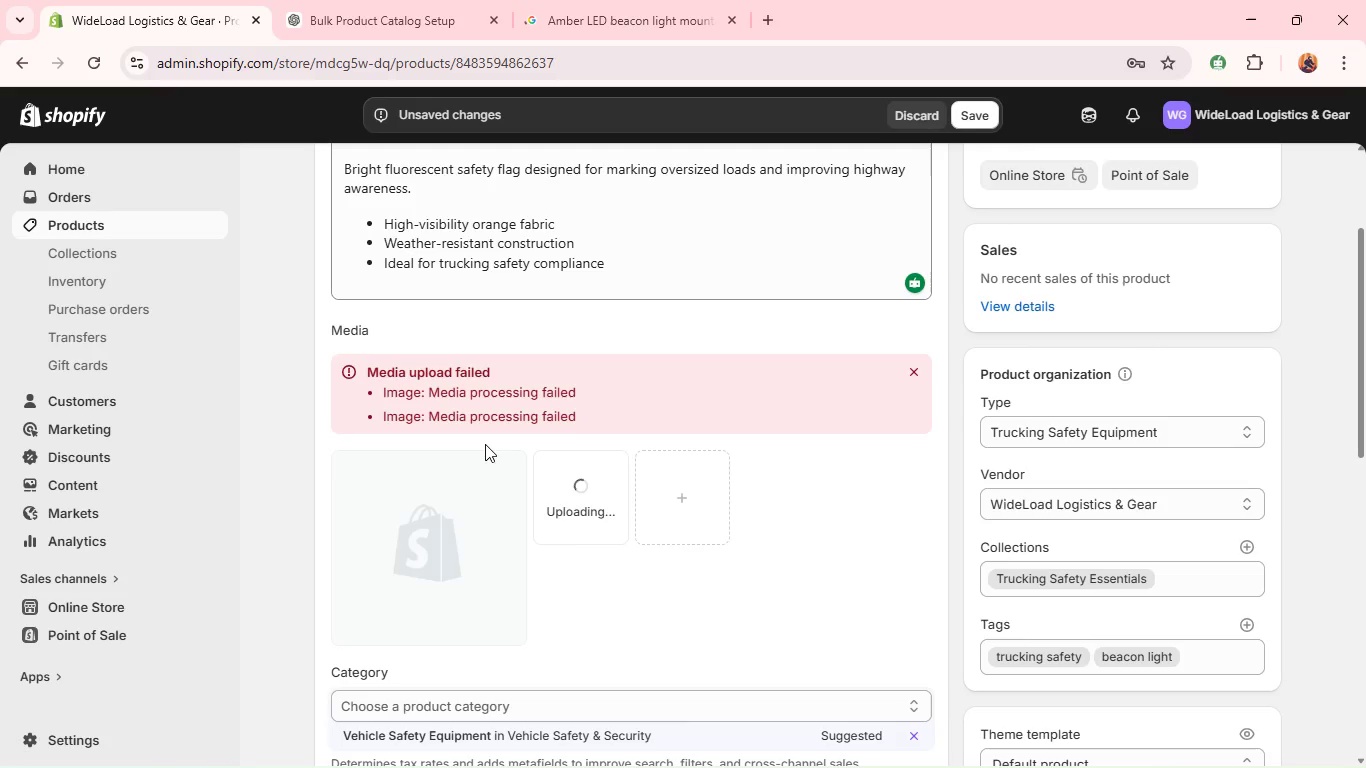 
left_click([483, 499])
 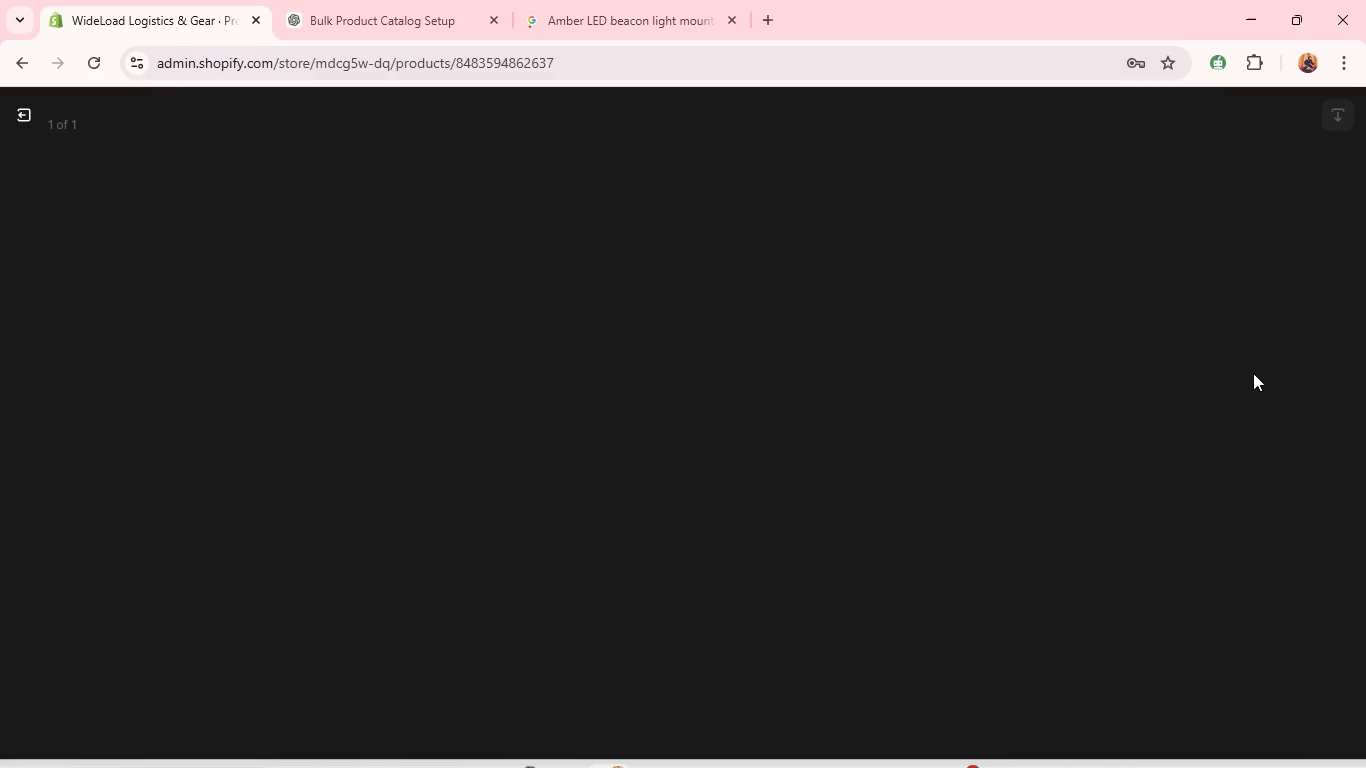 
wait(13.02)
 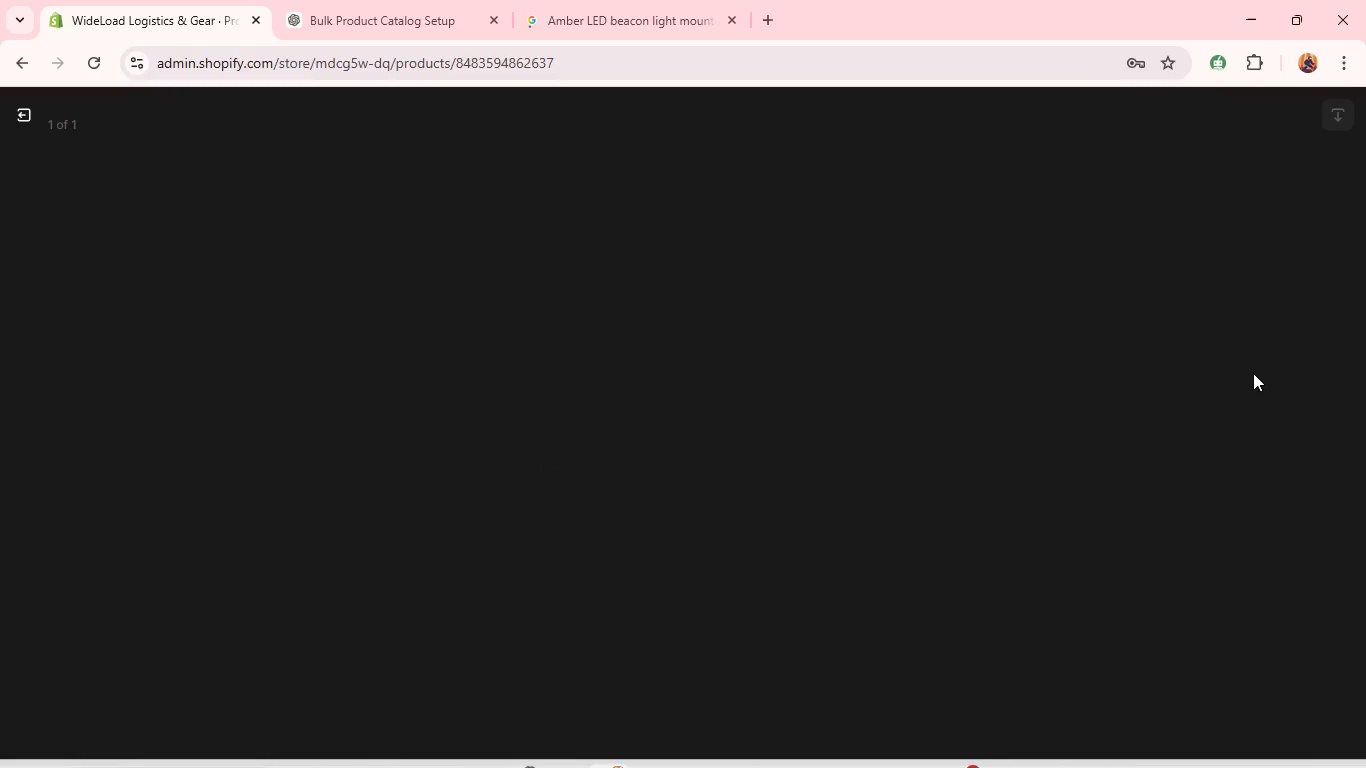 
left_click([1139, 349])
 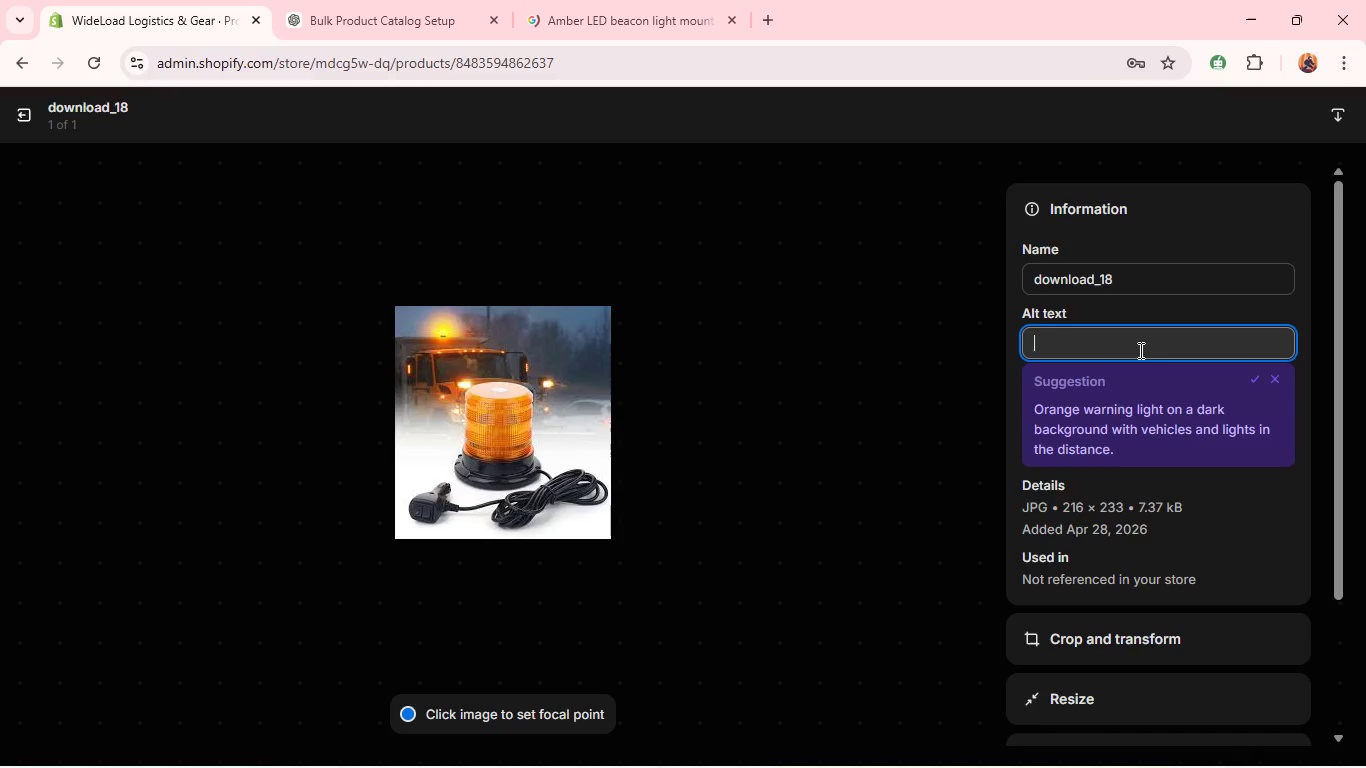 
type(amber L)
key(Backspace)
type( led beacon light mounted c)
key(Backspace)
type(on commercial )
 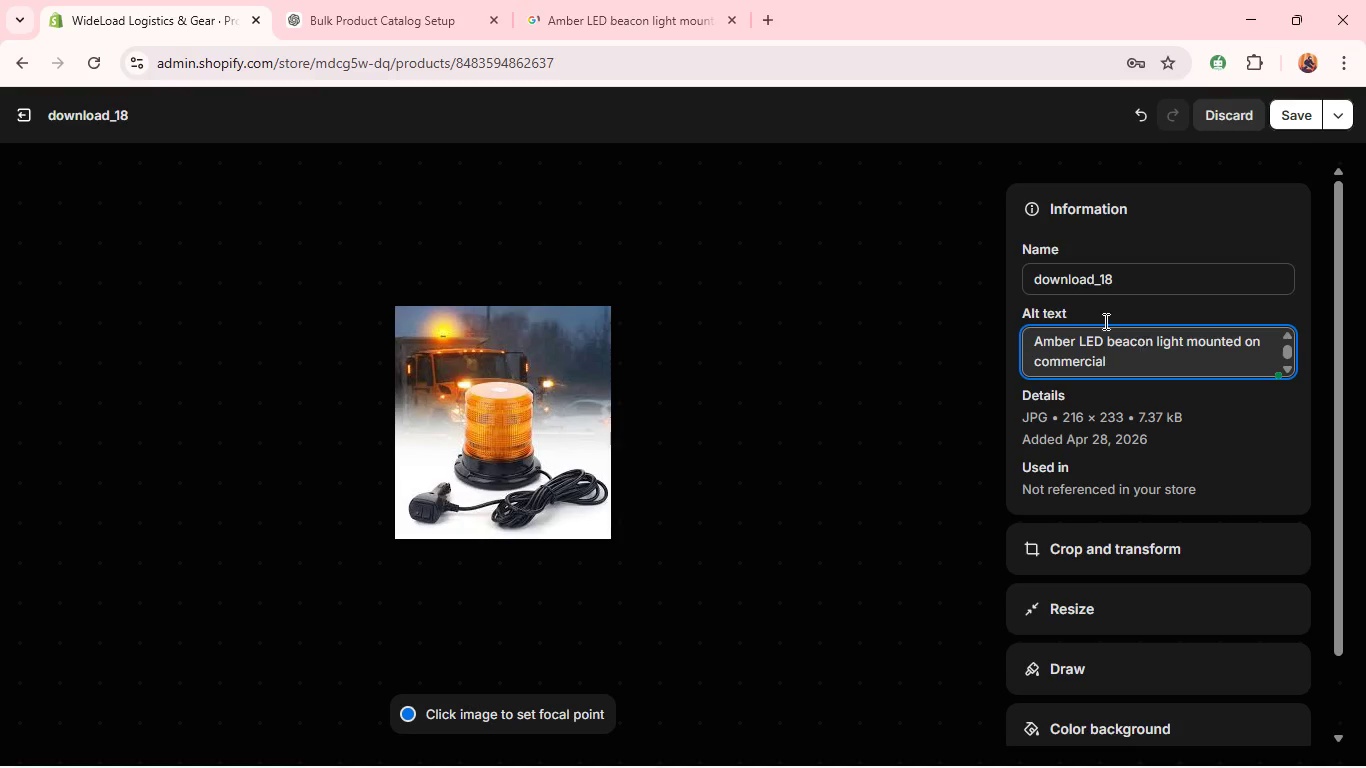 
wait(10.28)
 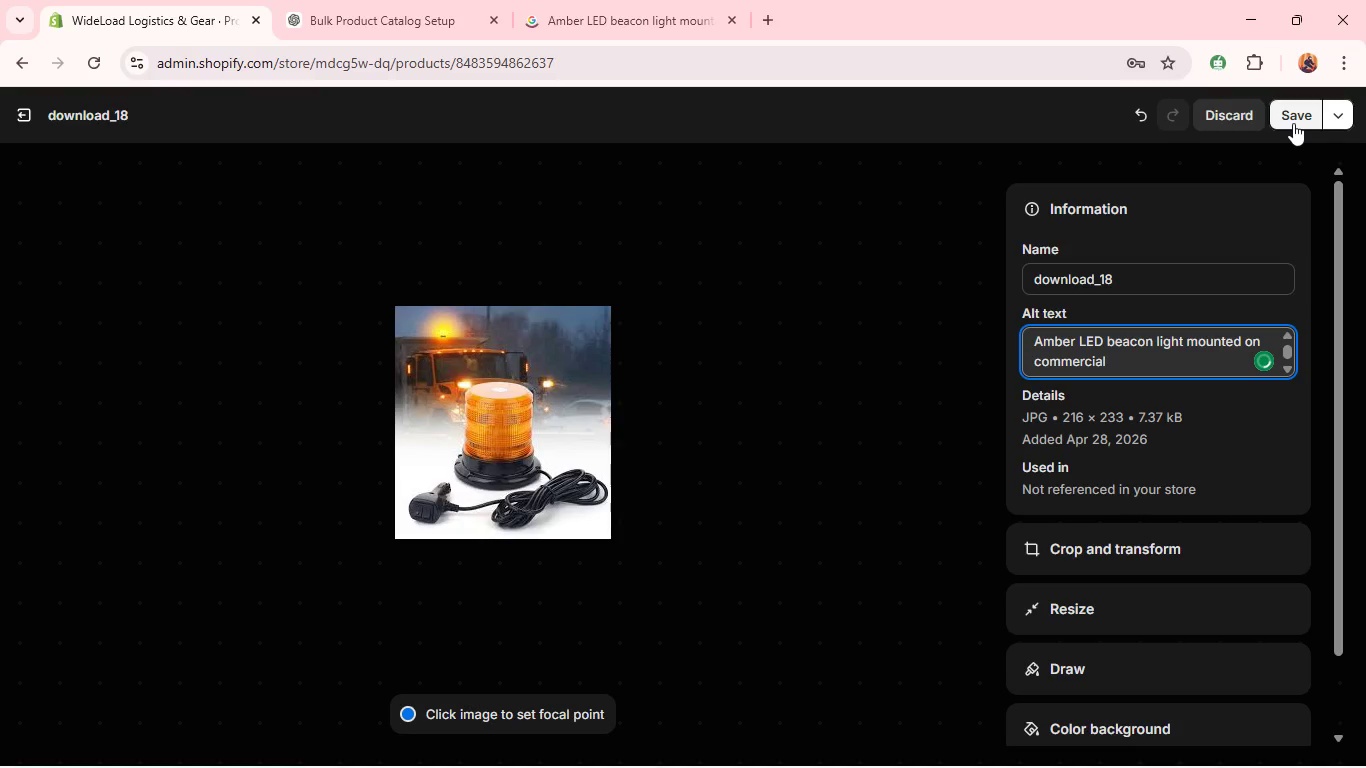 
left_click([1073, 419])
 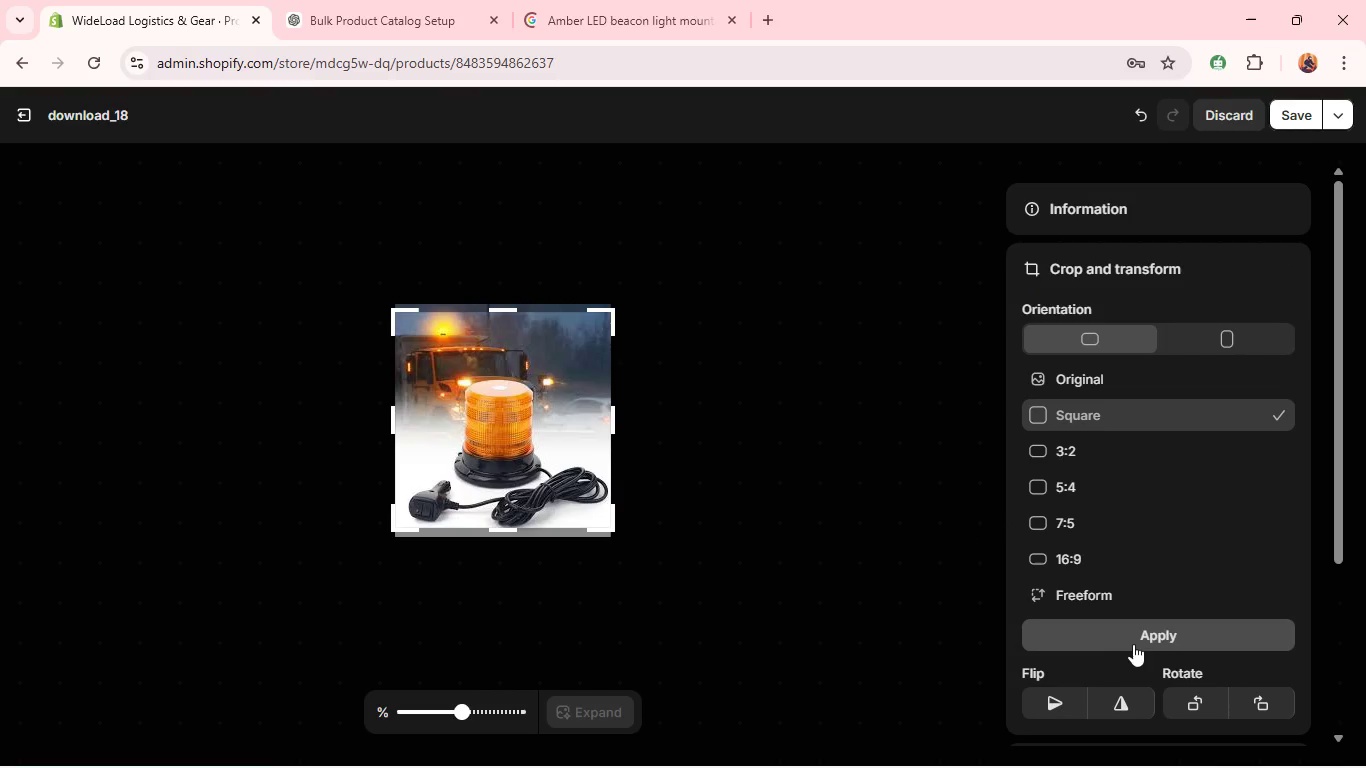 
left_click([1135, 638])
 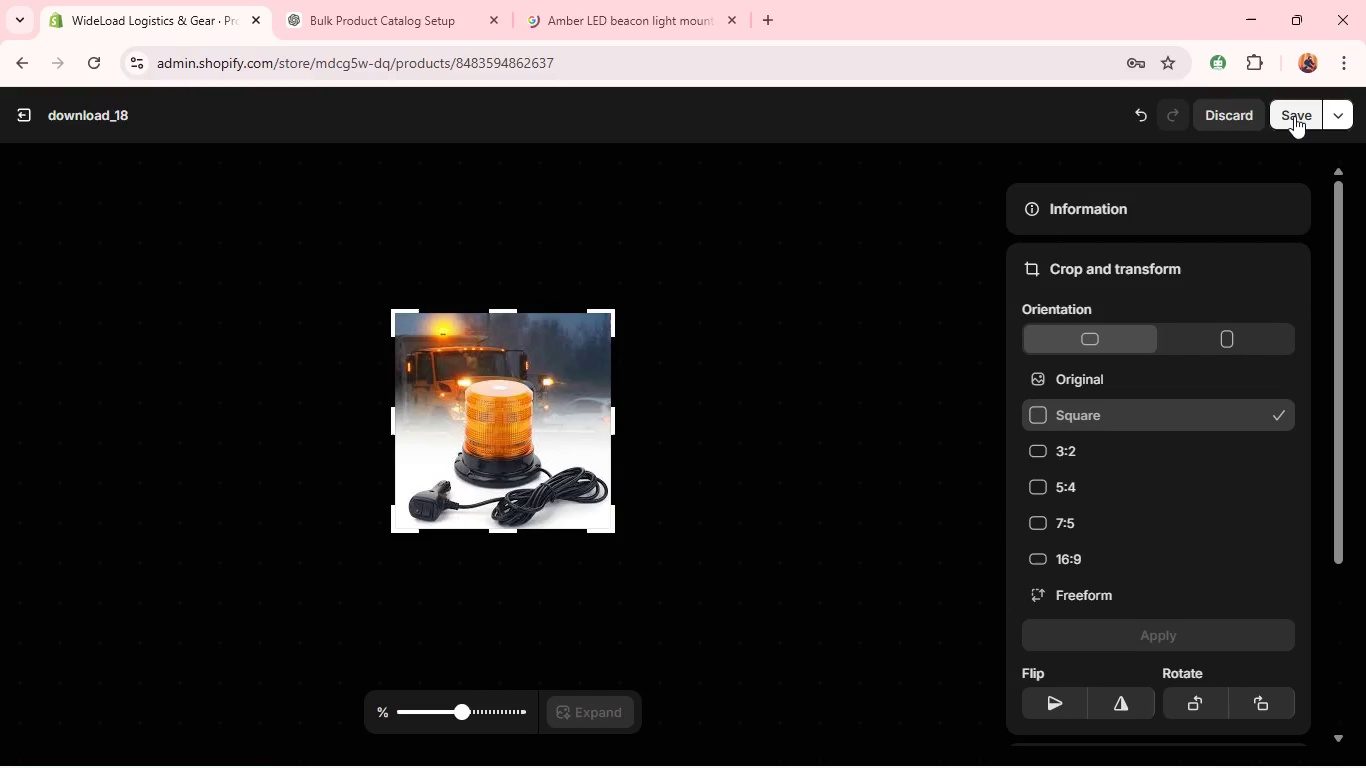 
left_click([1299, 118])
 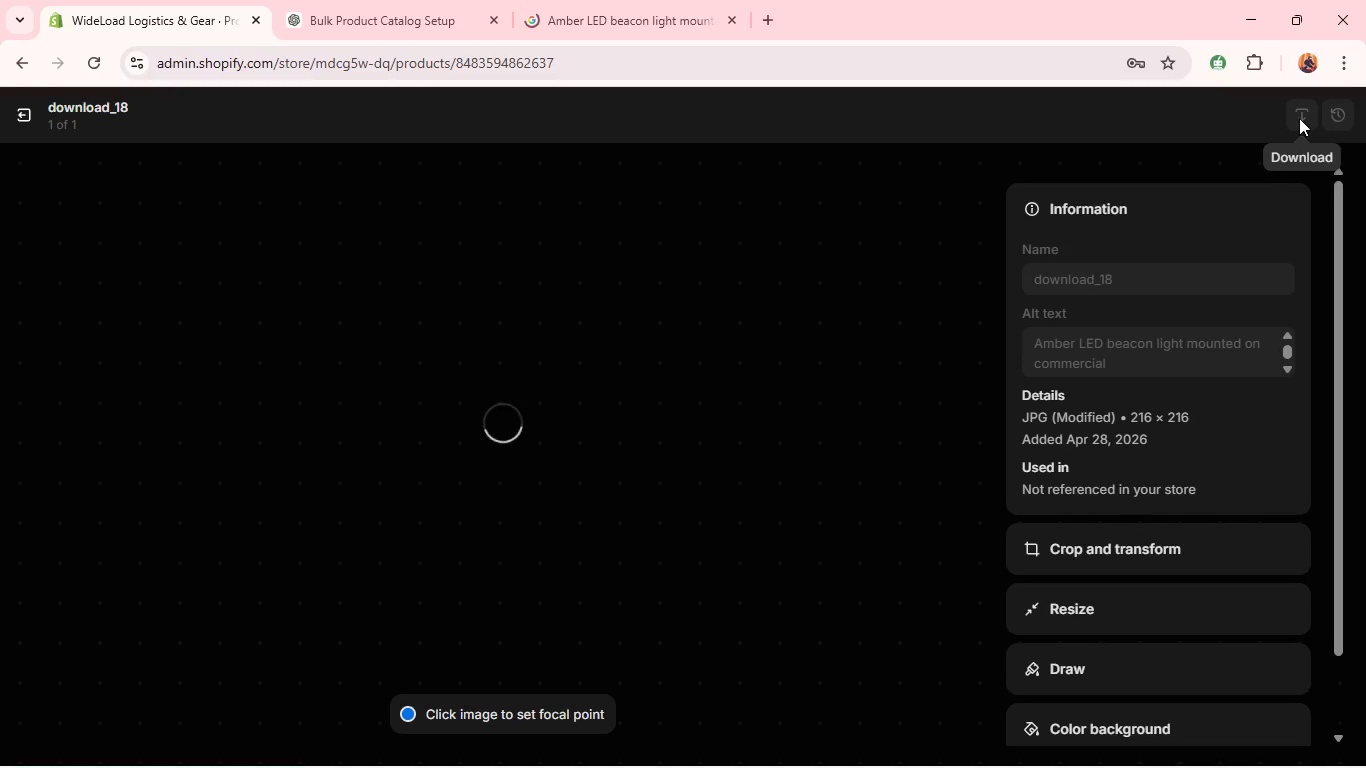 
wait(29.92)
 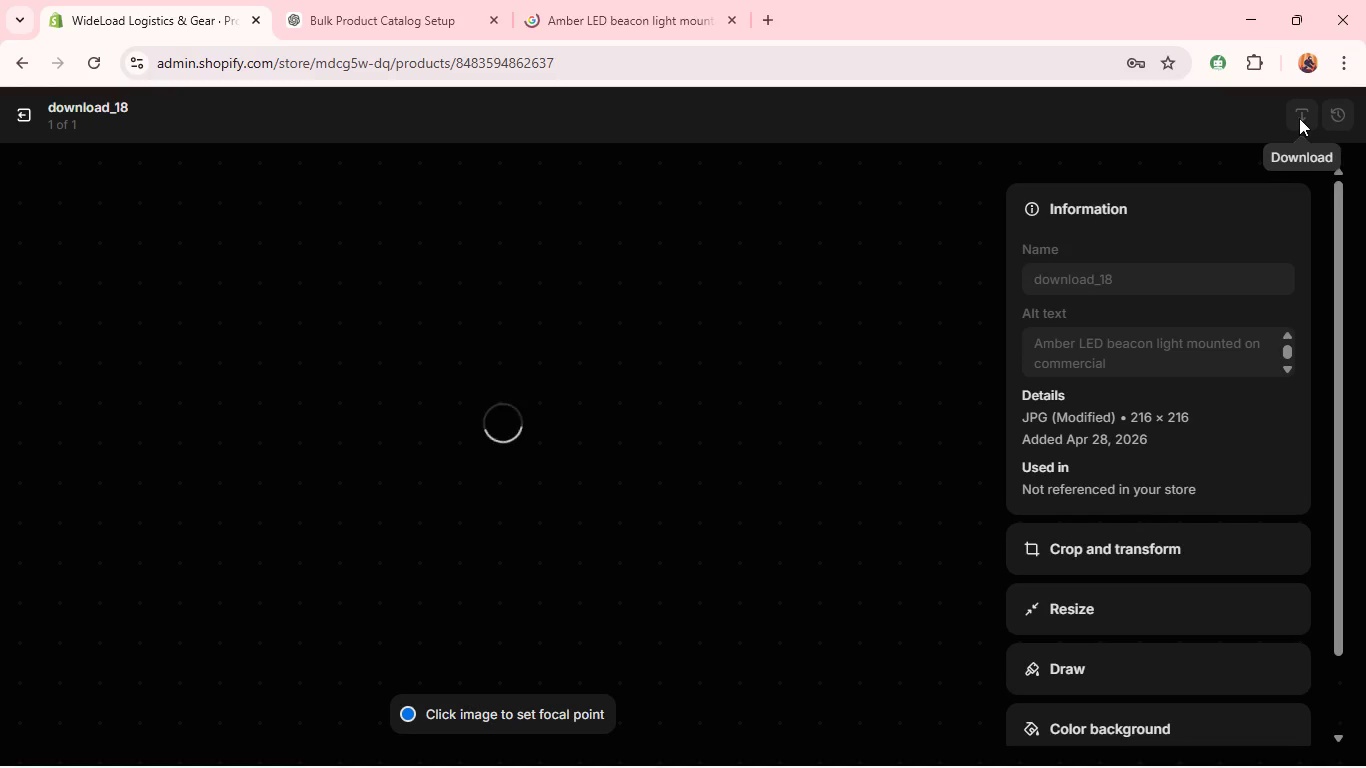 
left_click([38, 123])
 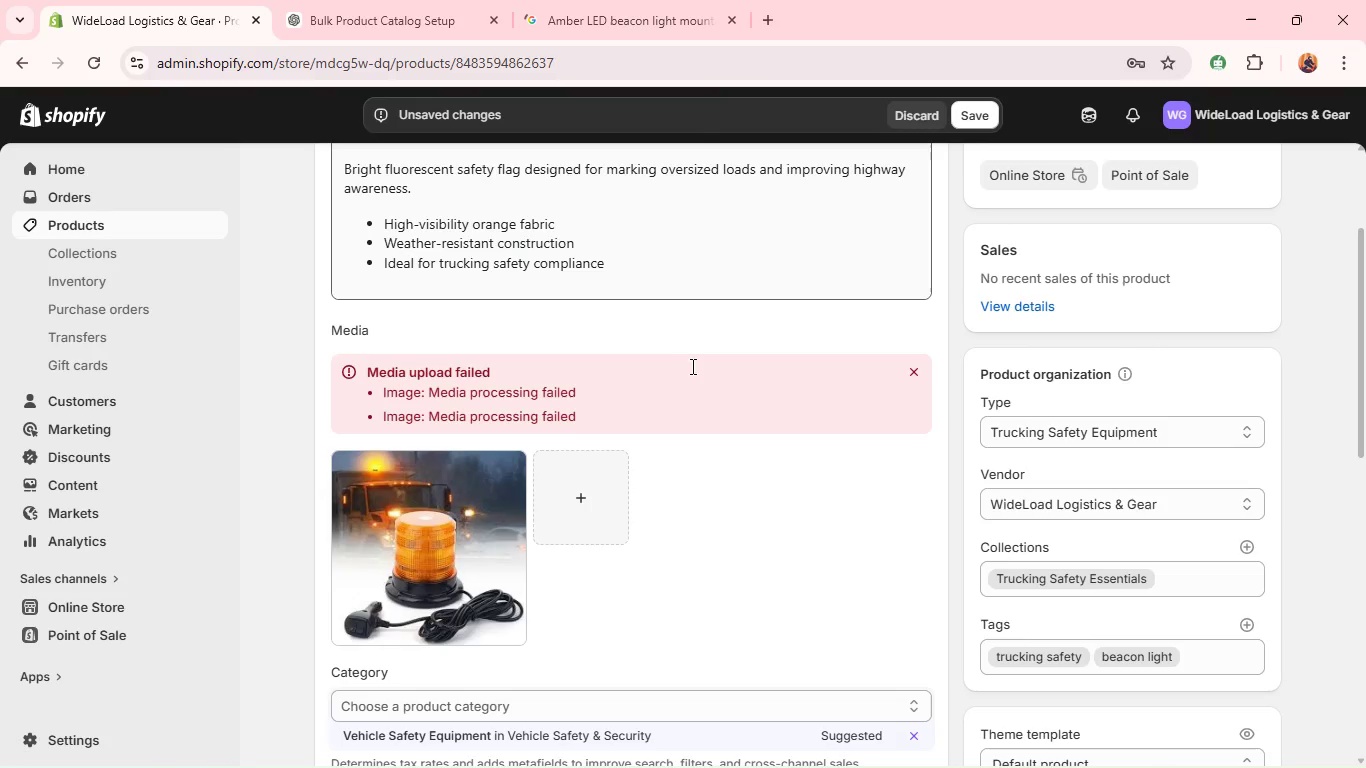 
scroll: coordinate [692, 363], scroll_direction: down, amount: 9.0
 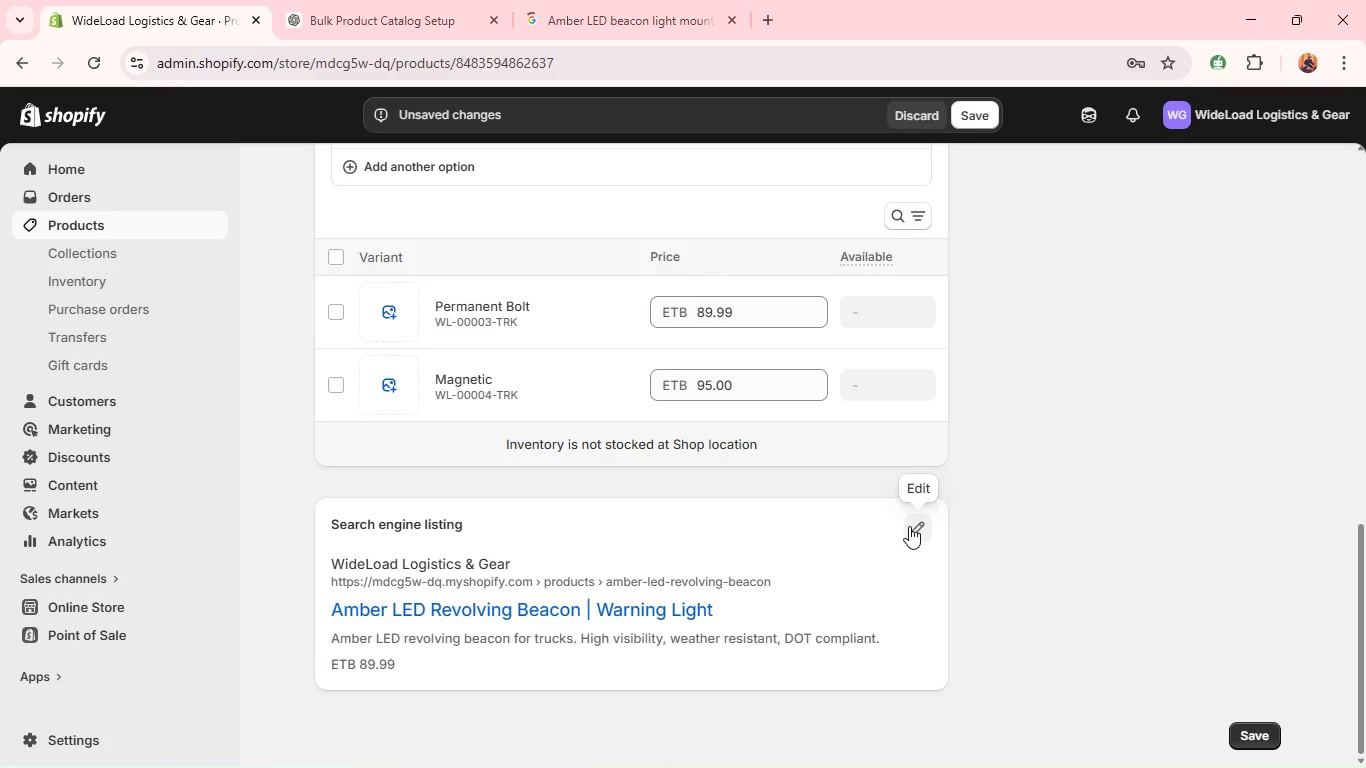 
left_click([909, 526])
 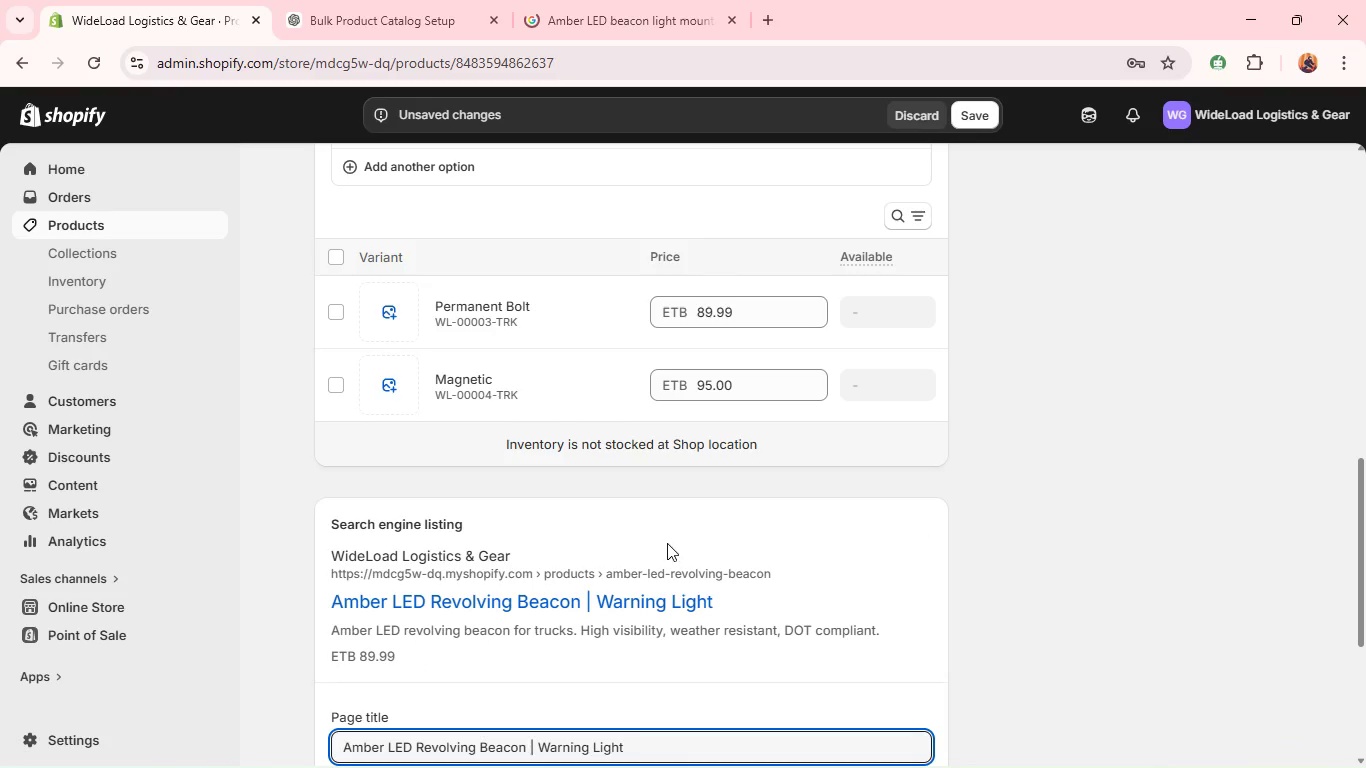 
scroll: coordinate [622, 536], scroll_direction: down, amount: 3.0
 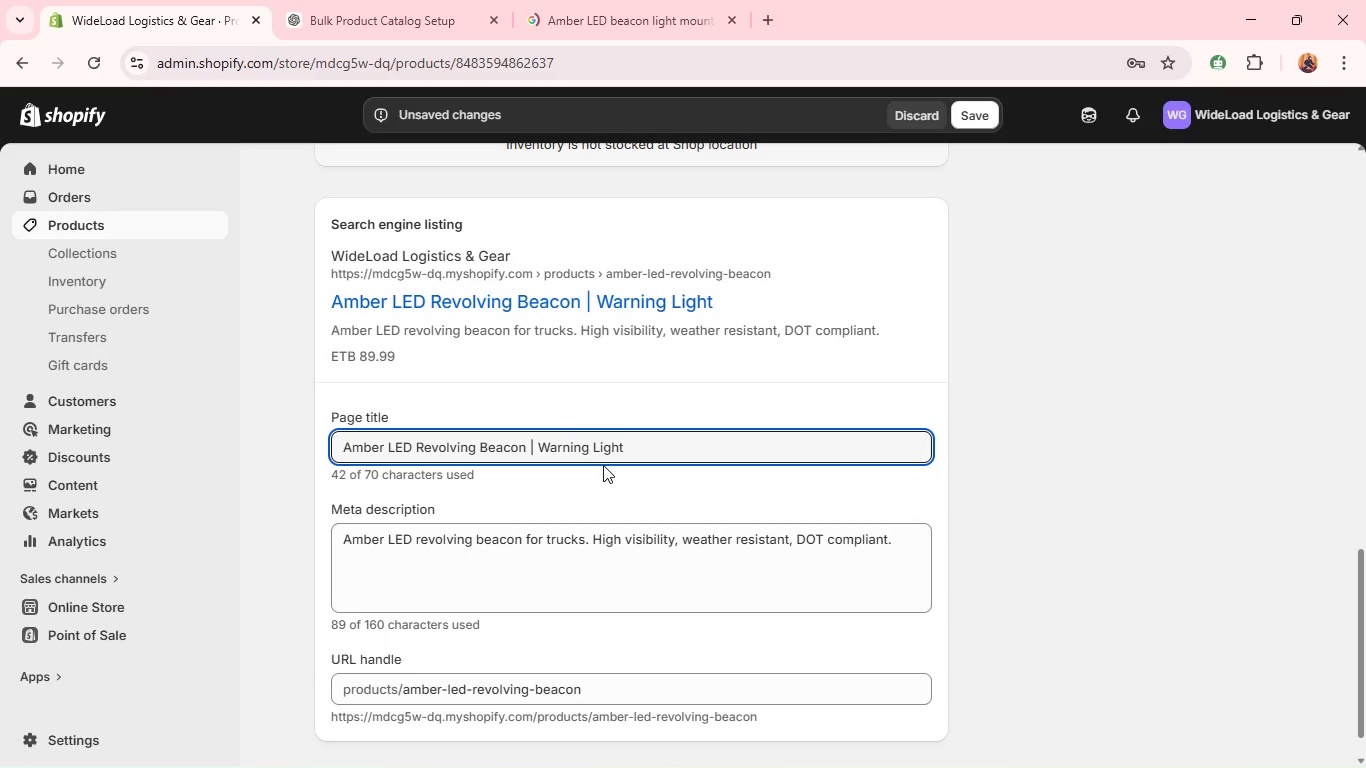 
double_click([603, 464])
 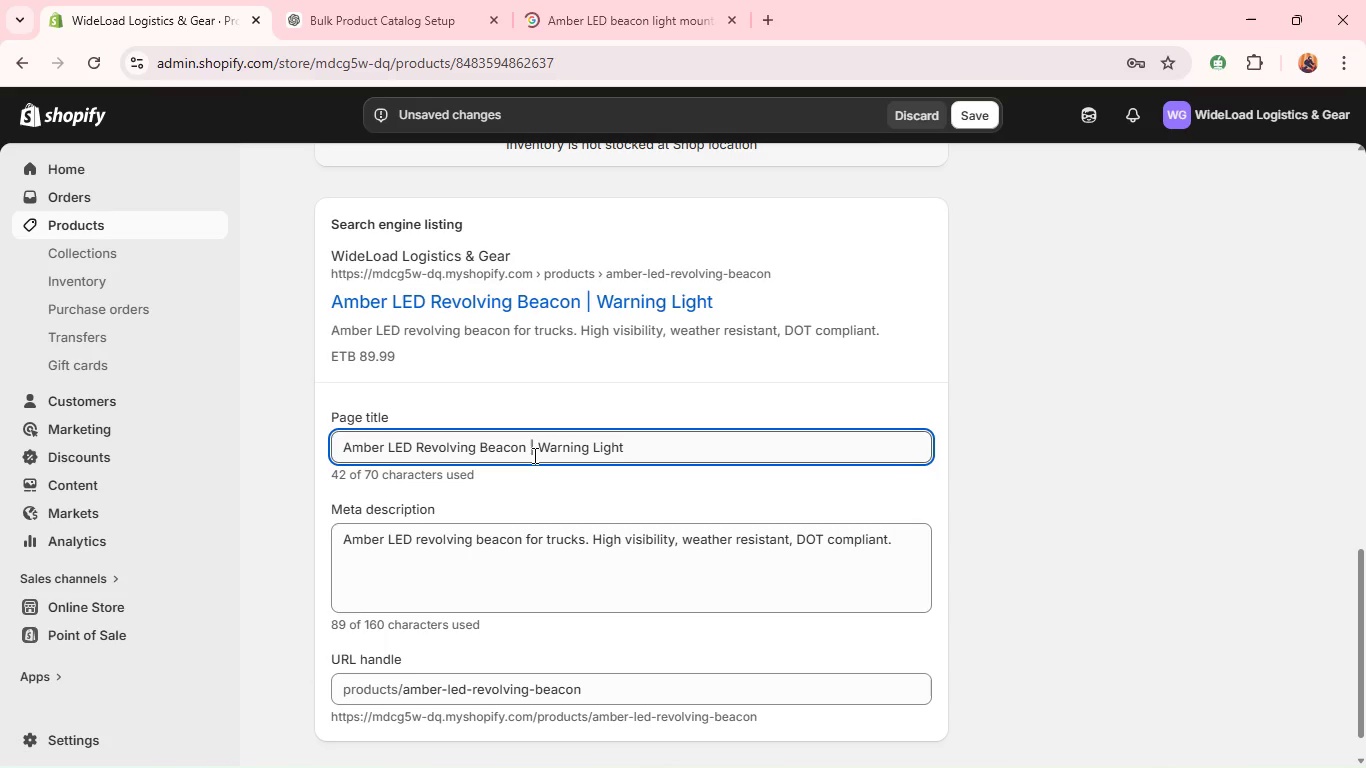 
wait(5.17)
 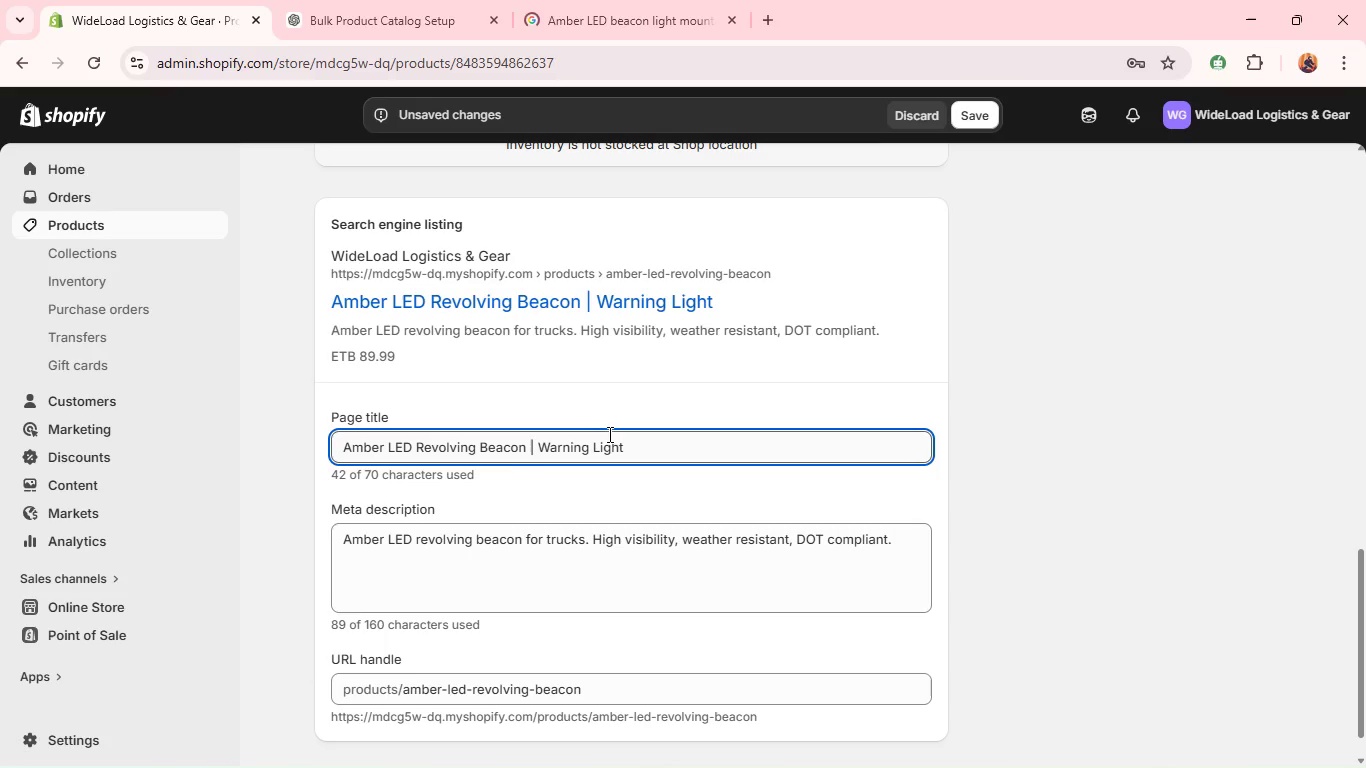 
left_click([535, 453])
 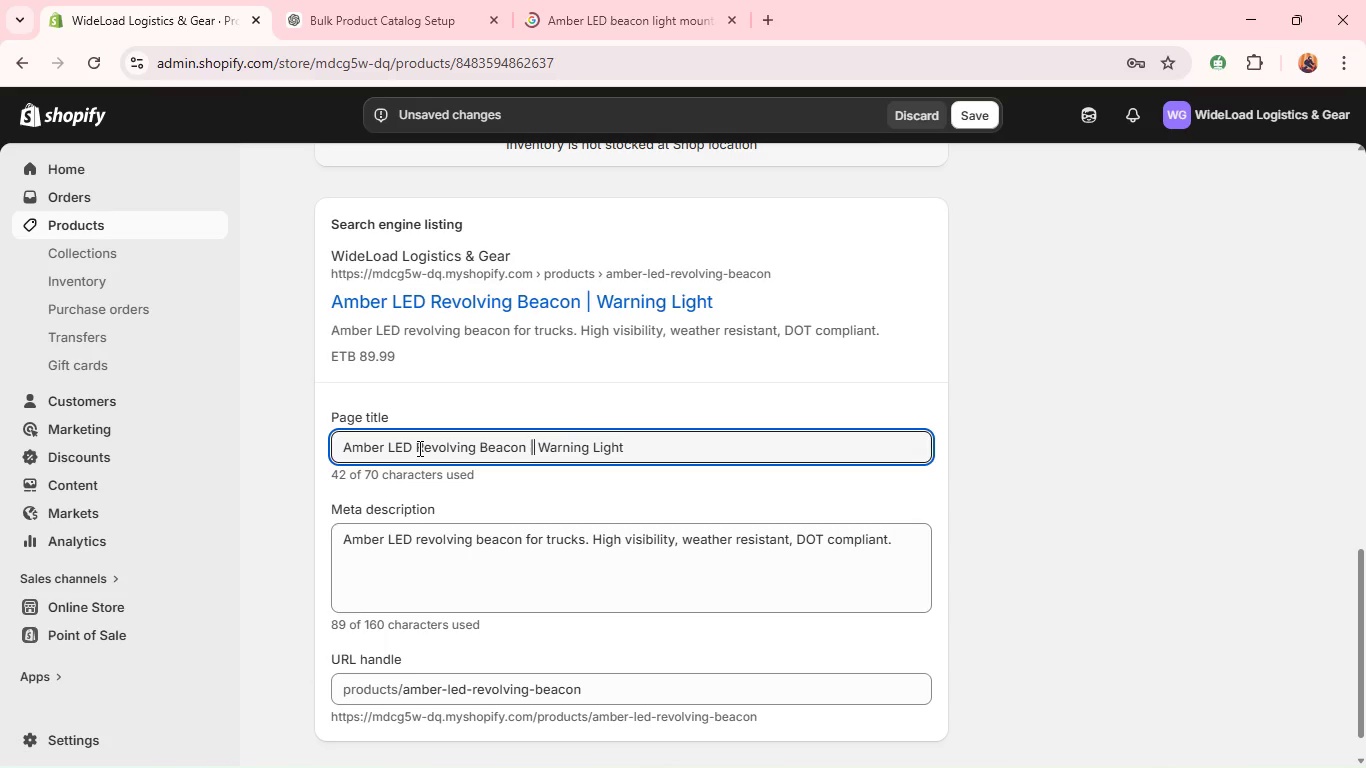 
left_click_drag(start_coordinate=[419, 442], to_coordinate=[699, 445])
 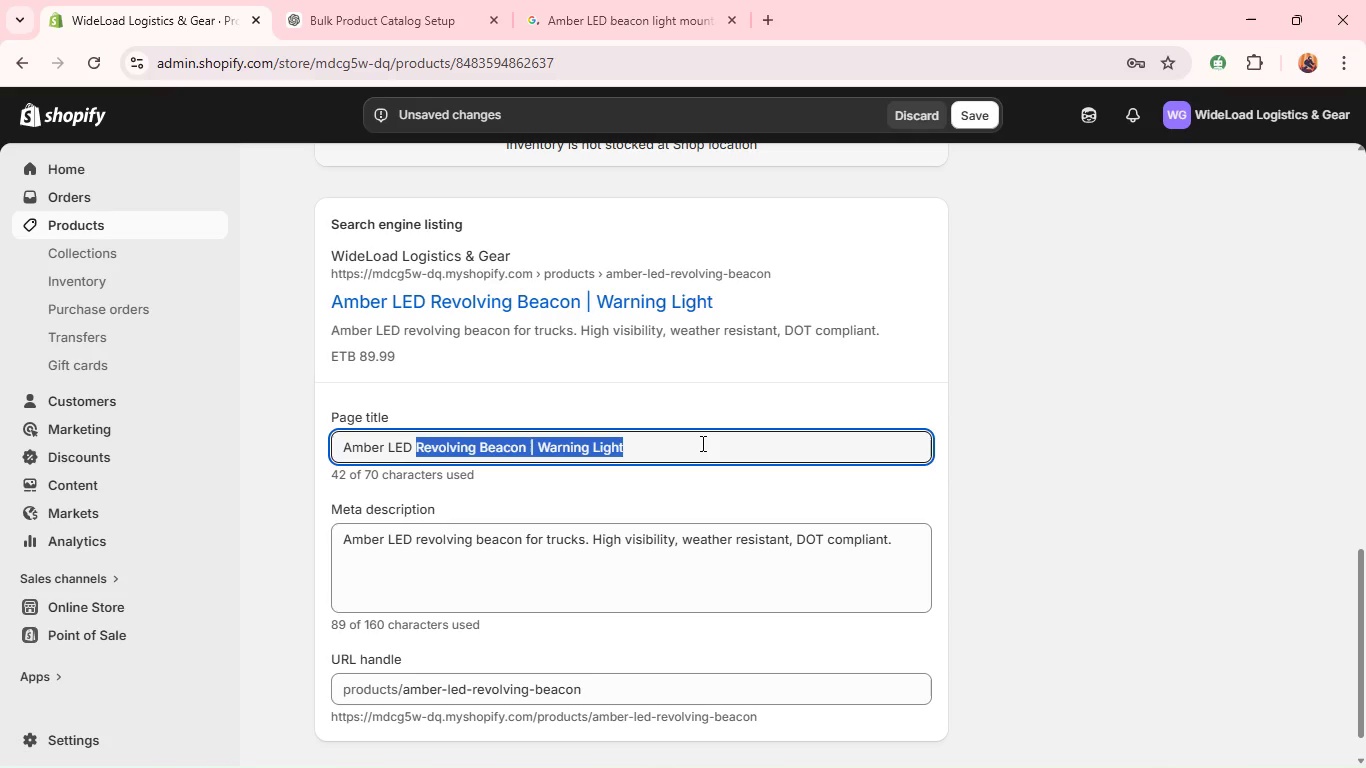 
type(Beacon Light )
 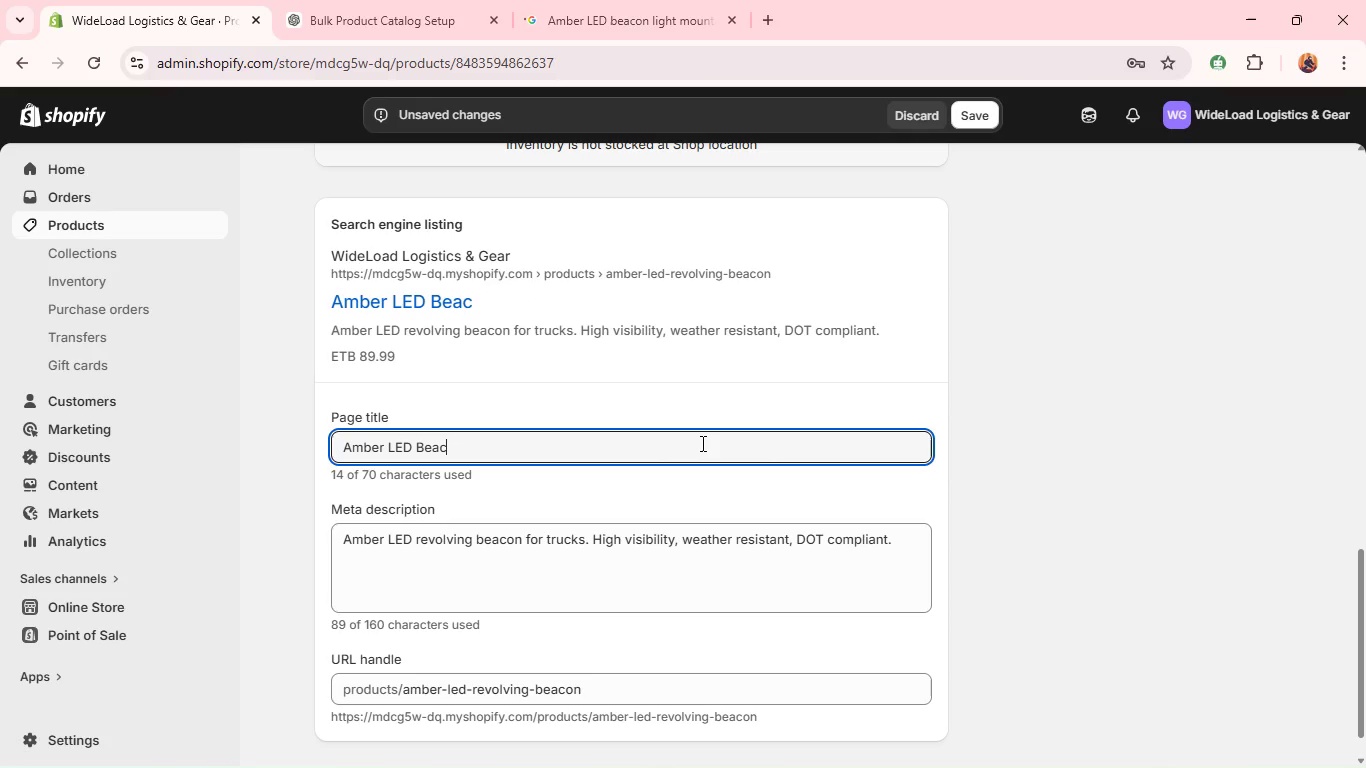 
 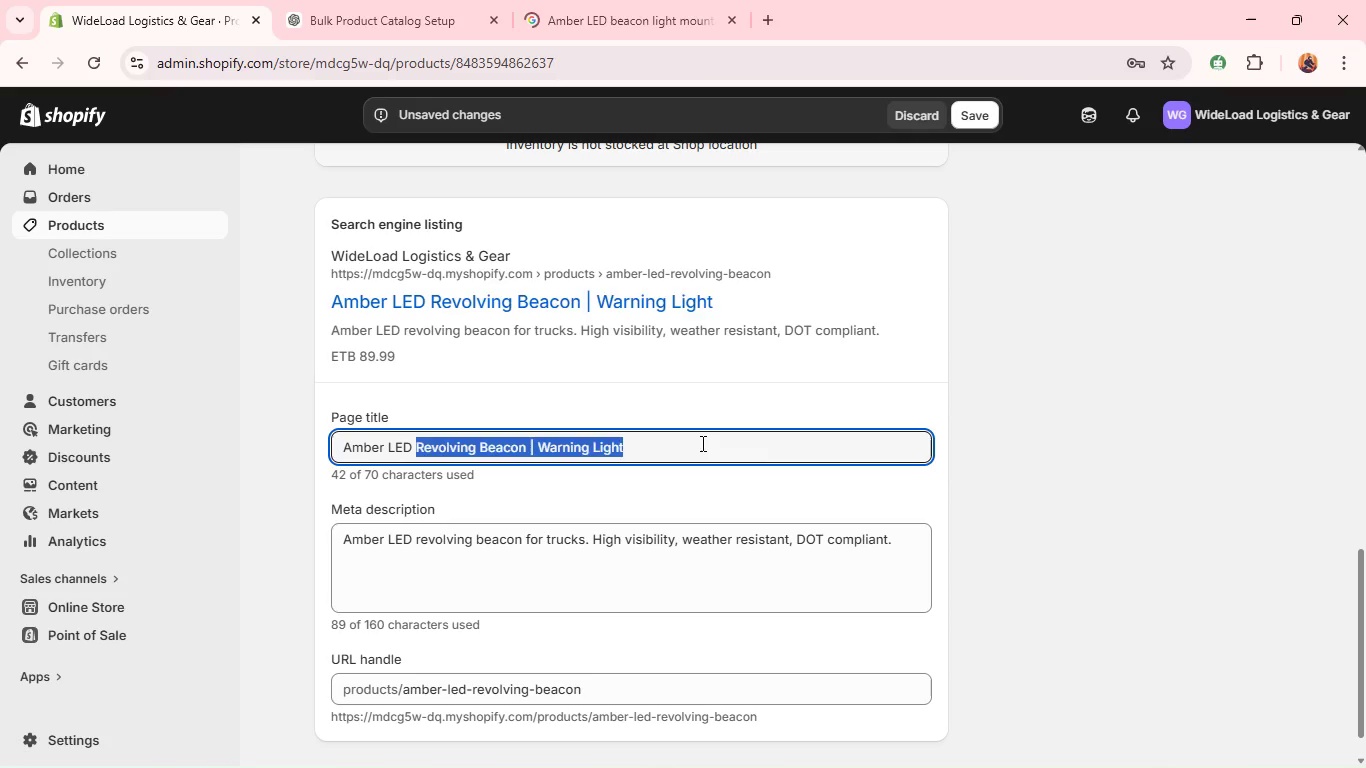 
hold_key(key=ShiftLeft, duration=0.58)
 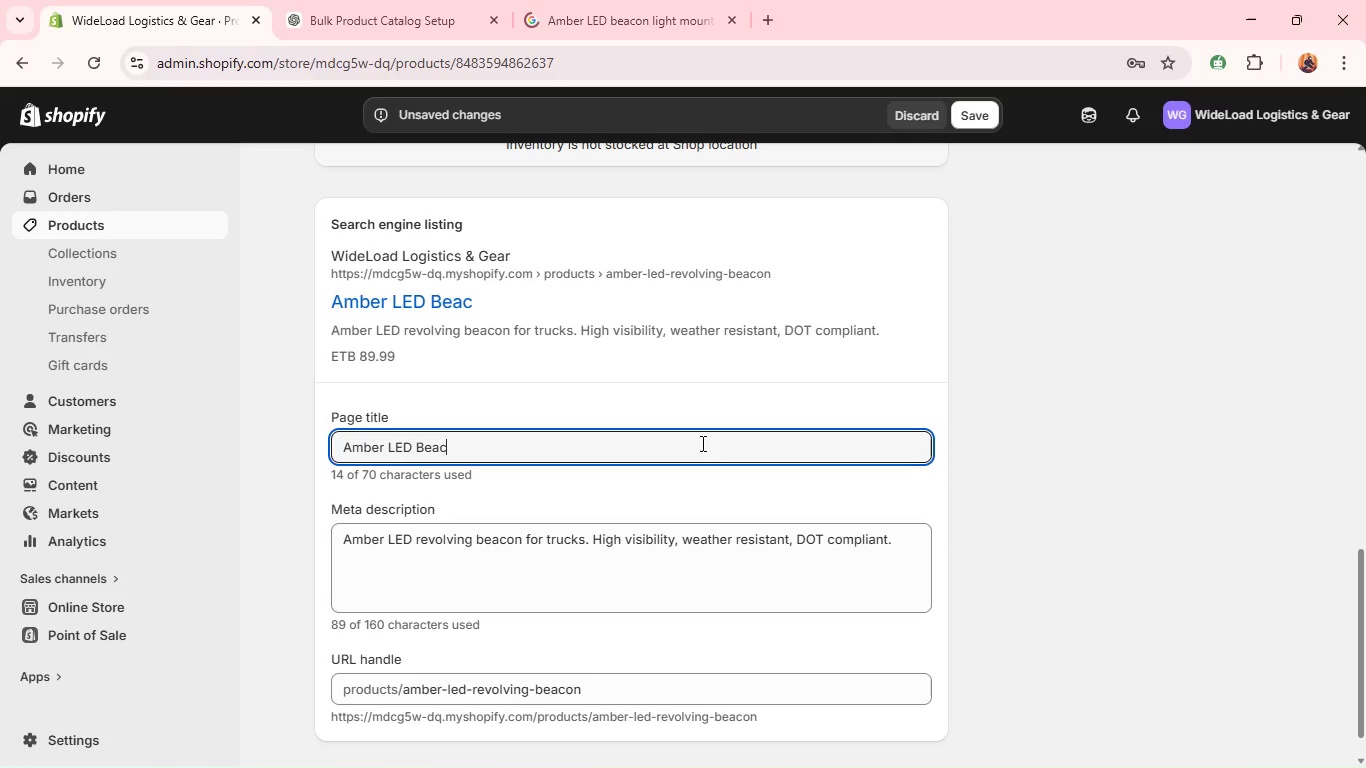 
type(on )
 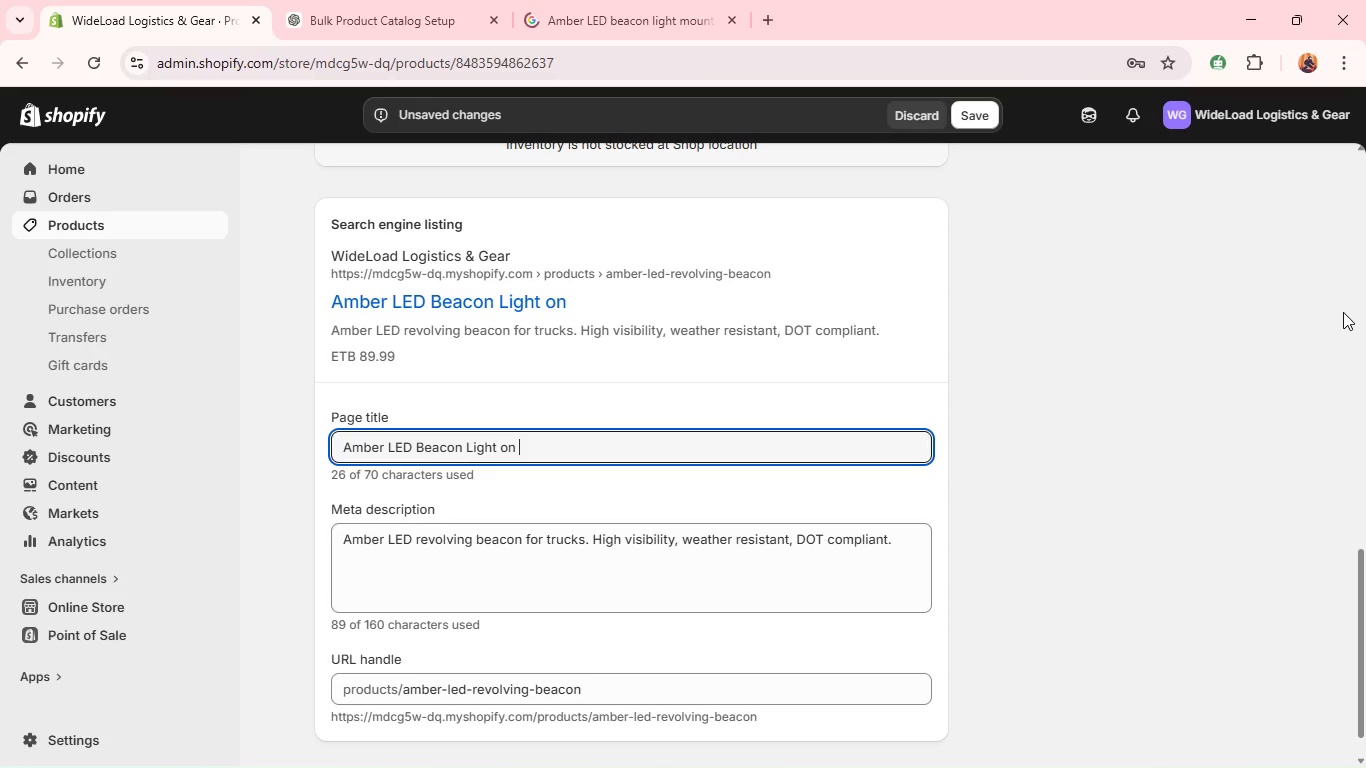 
wait(10.28)
 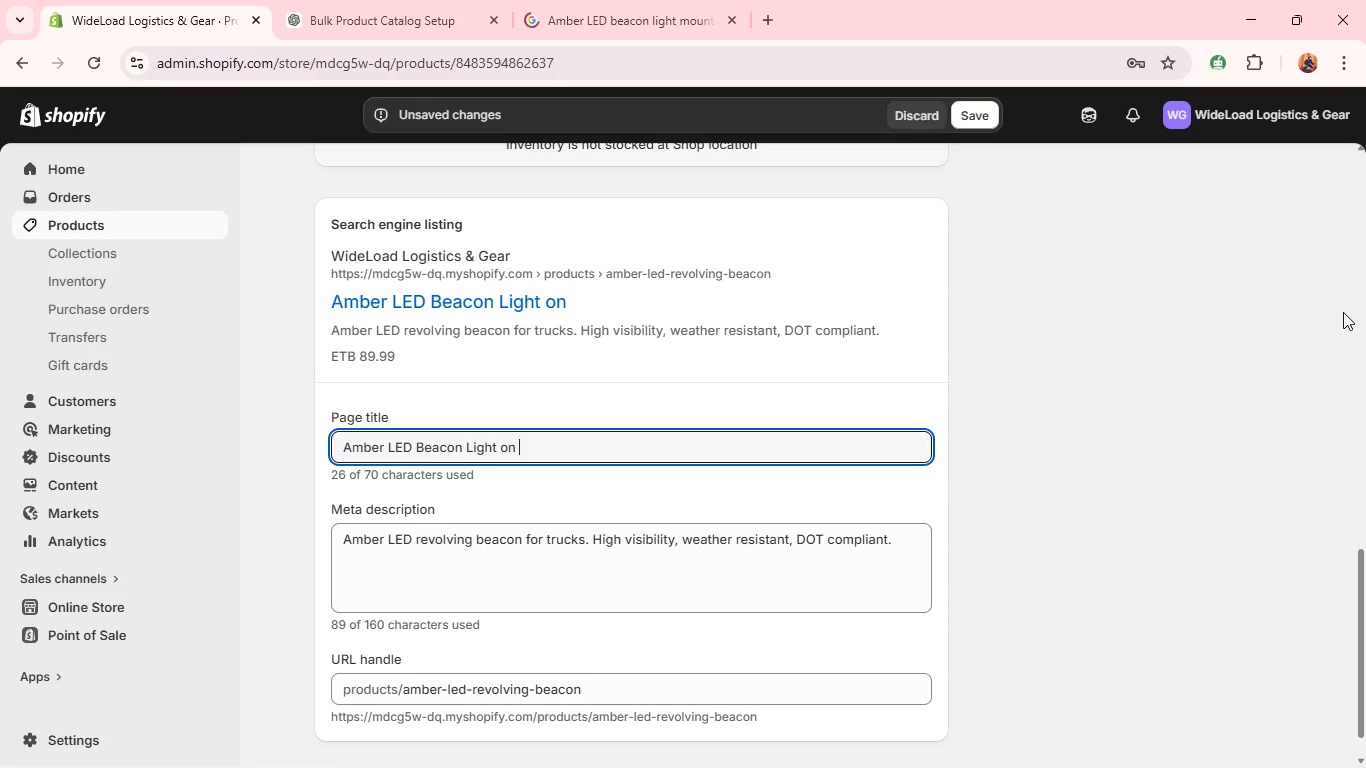 
key(Backspace)
 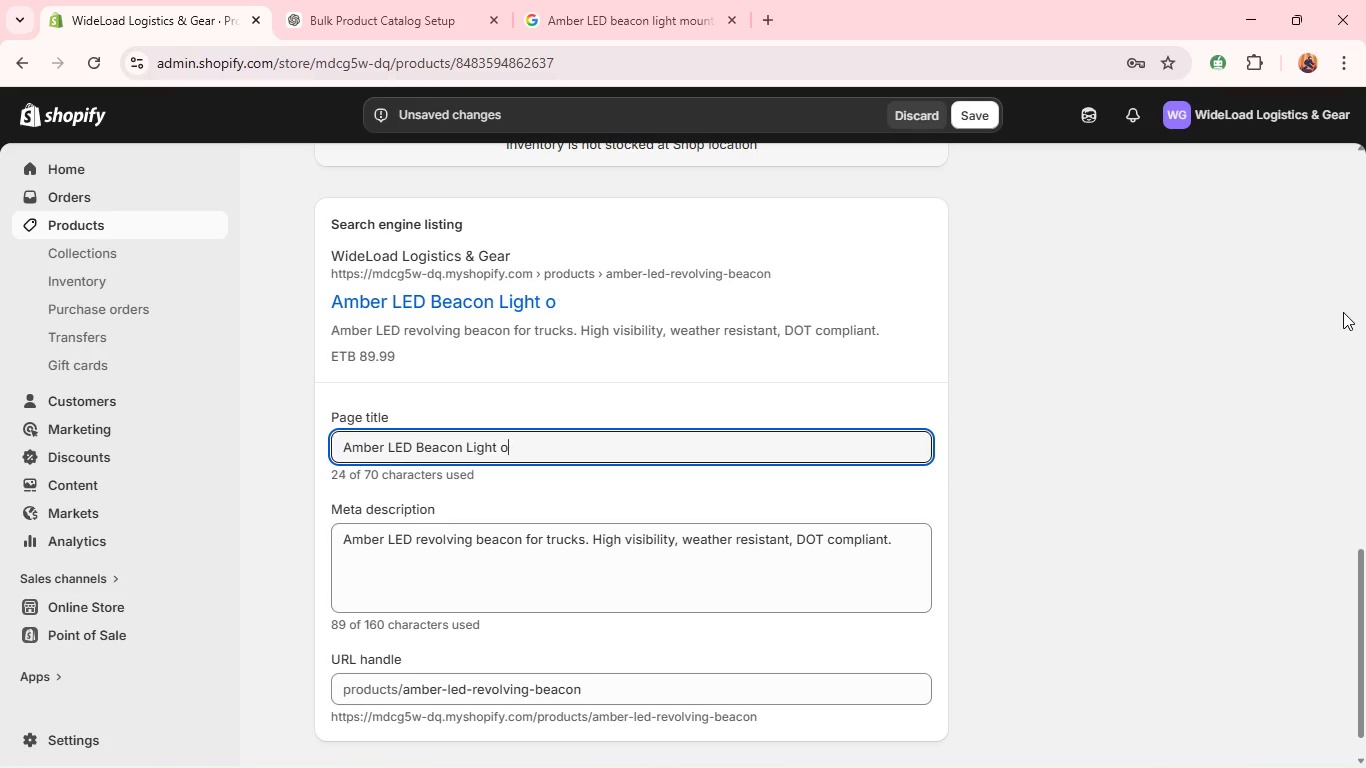 
key(Backspace)
 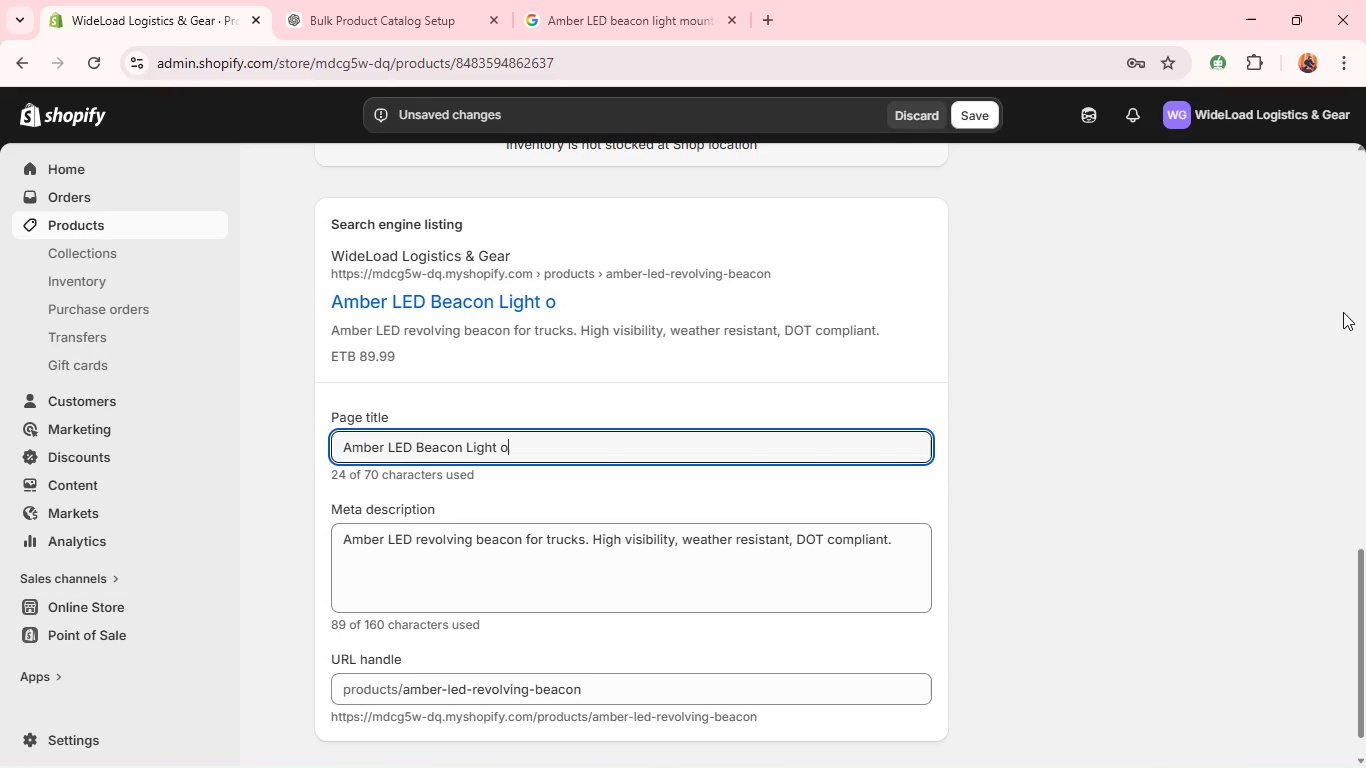 
key(Backspace)
 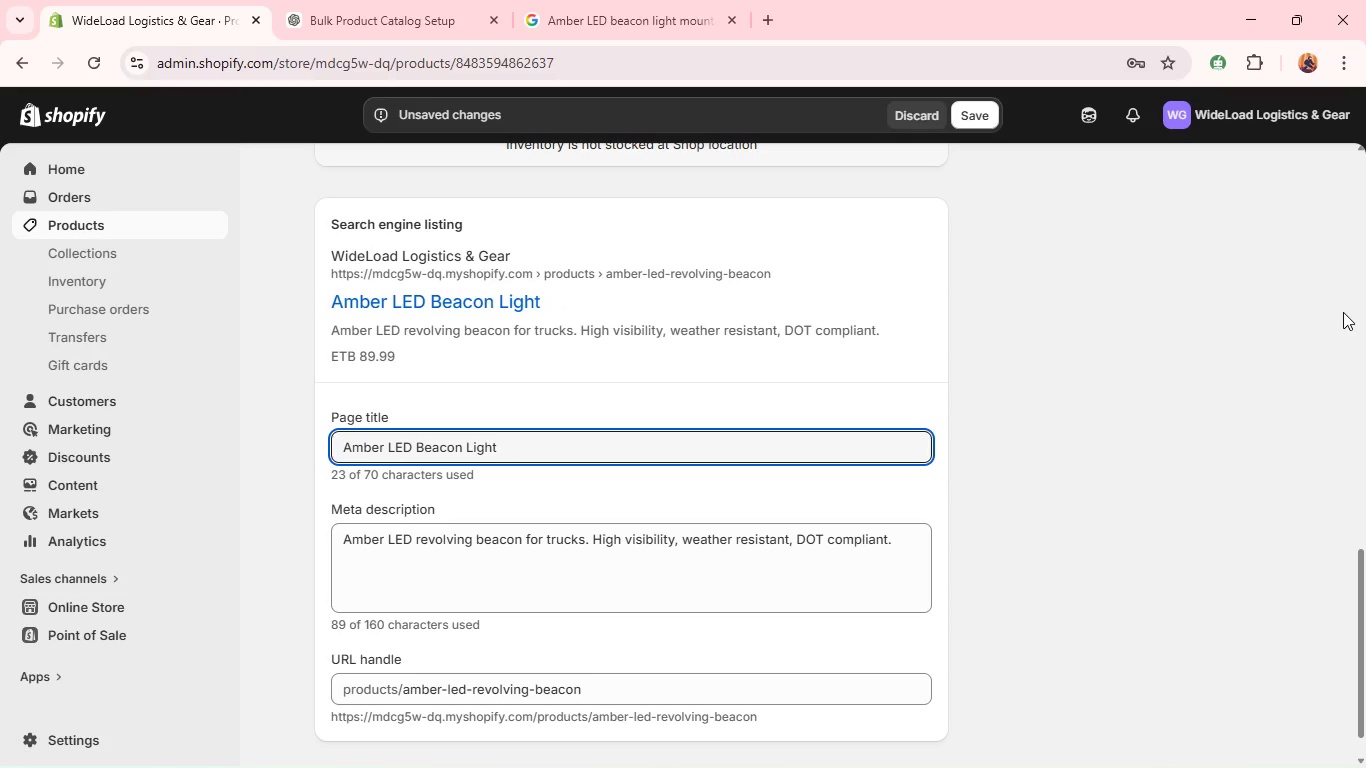 
key(Minus)
 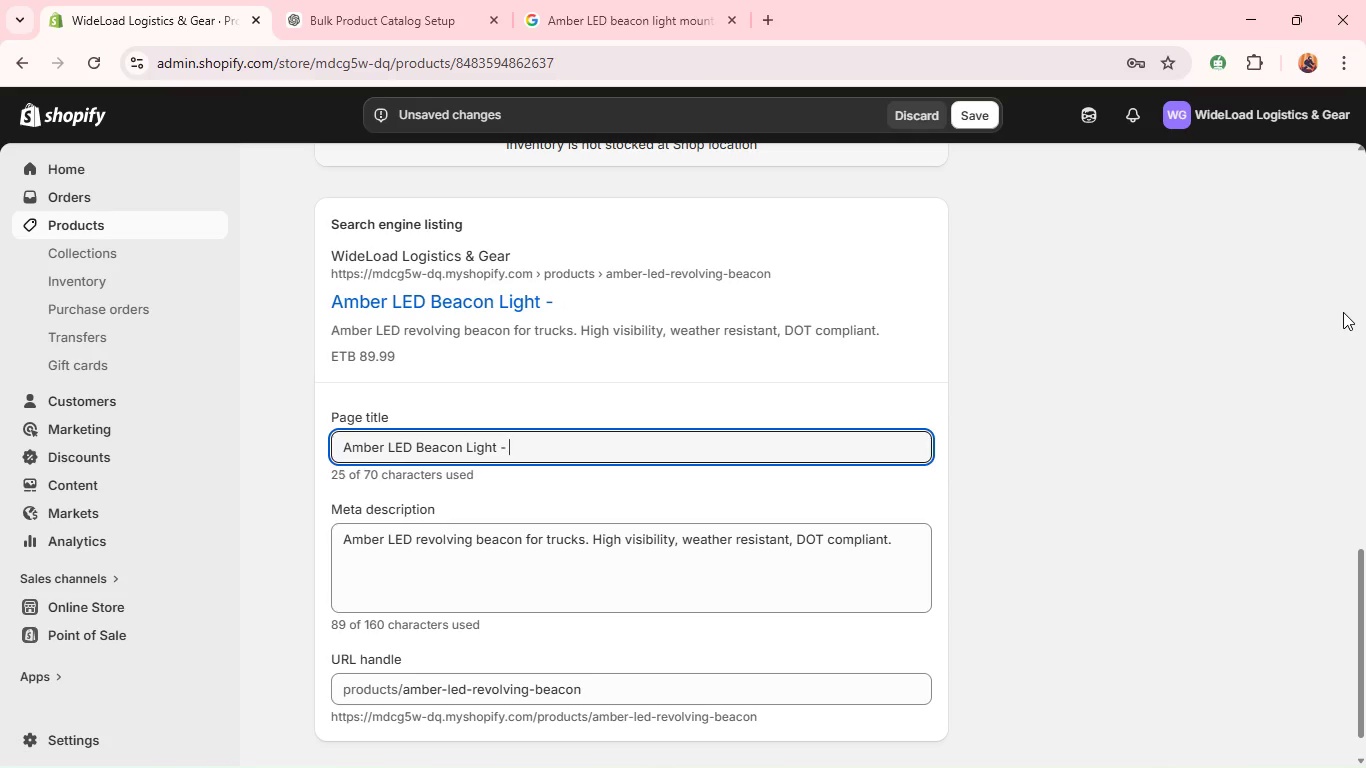 
key(Space)
 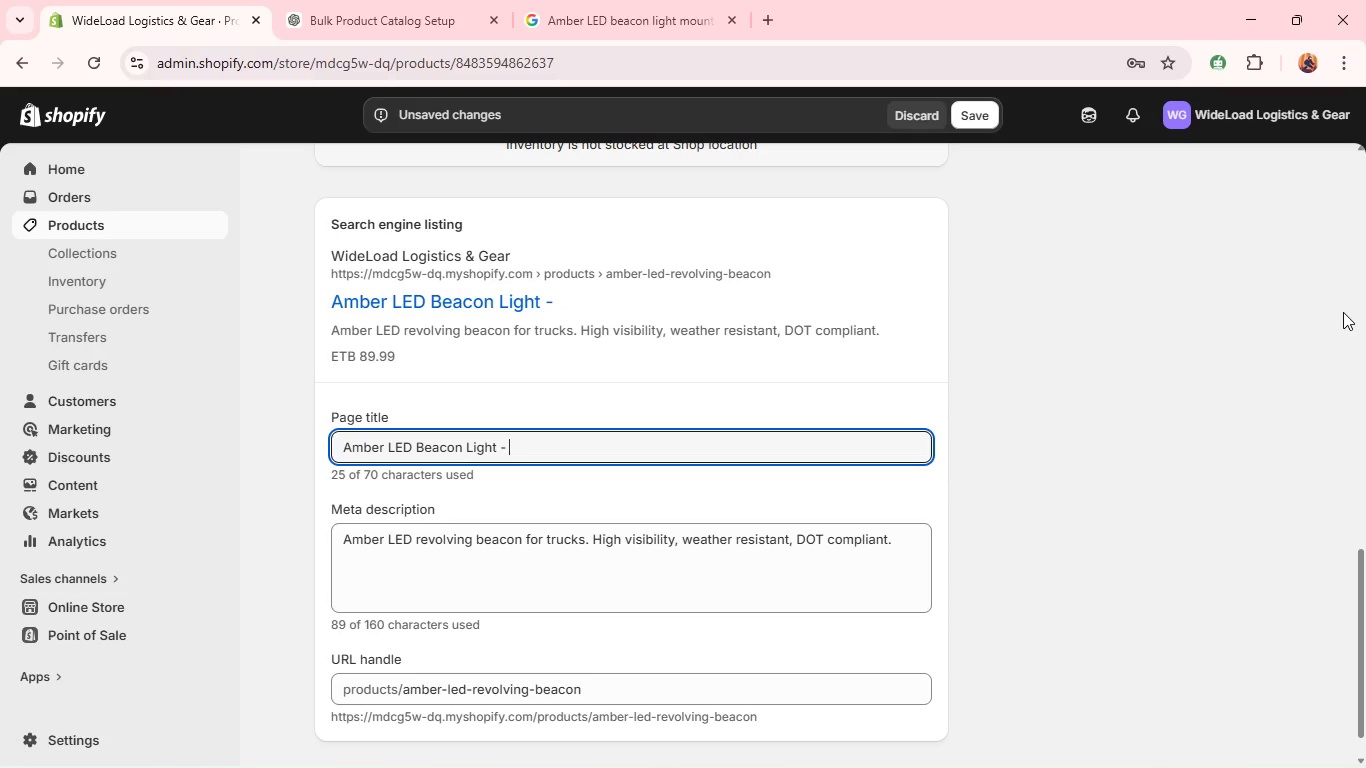 
type(Truck safety warning light)
 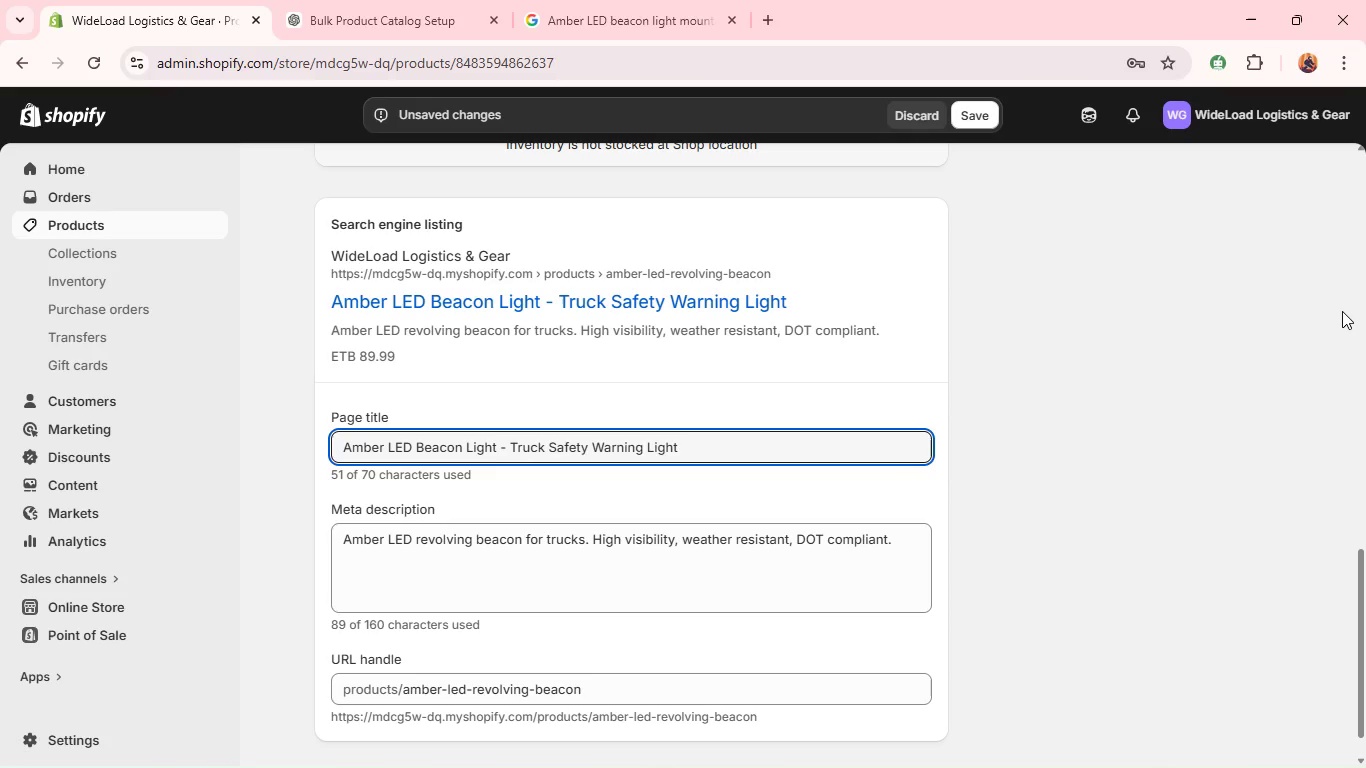 
double_click([669, 541])
 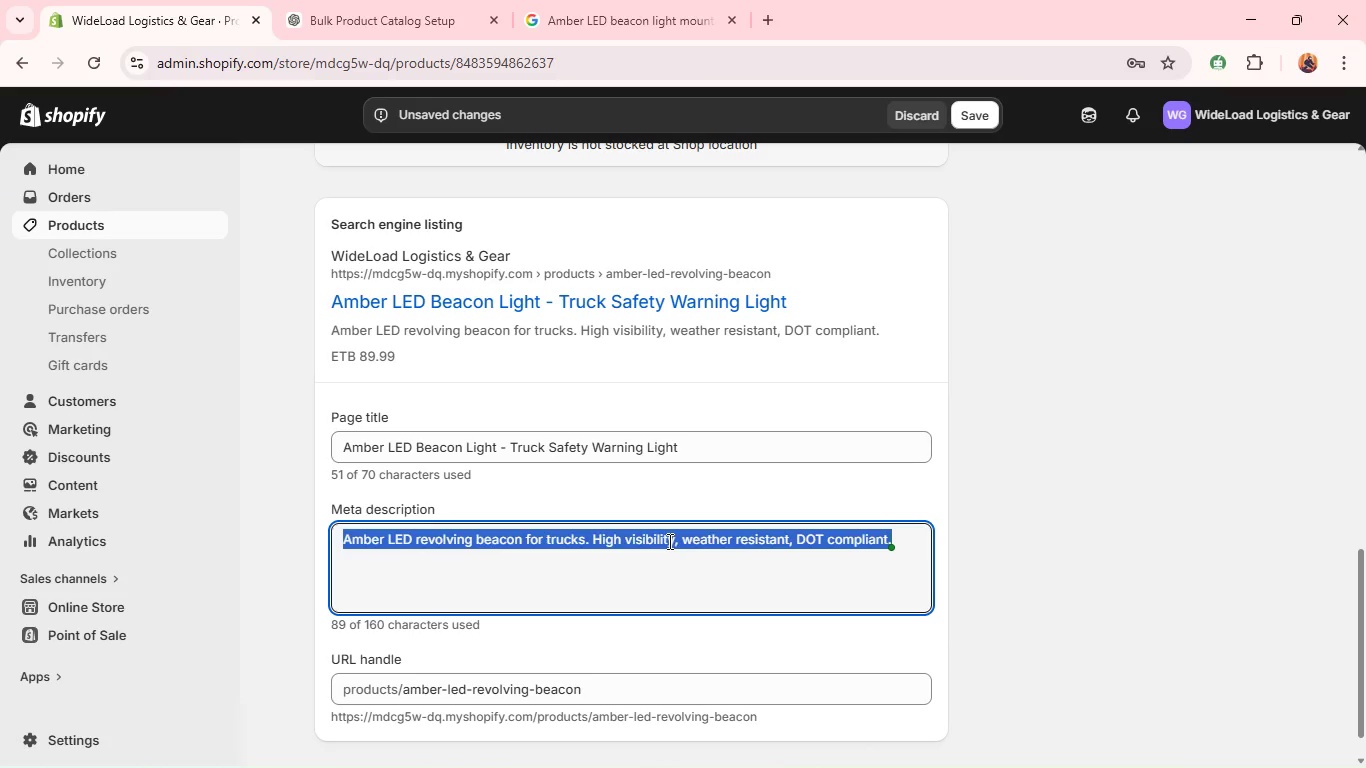 
triple_click([669, 541])
 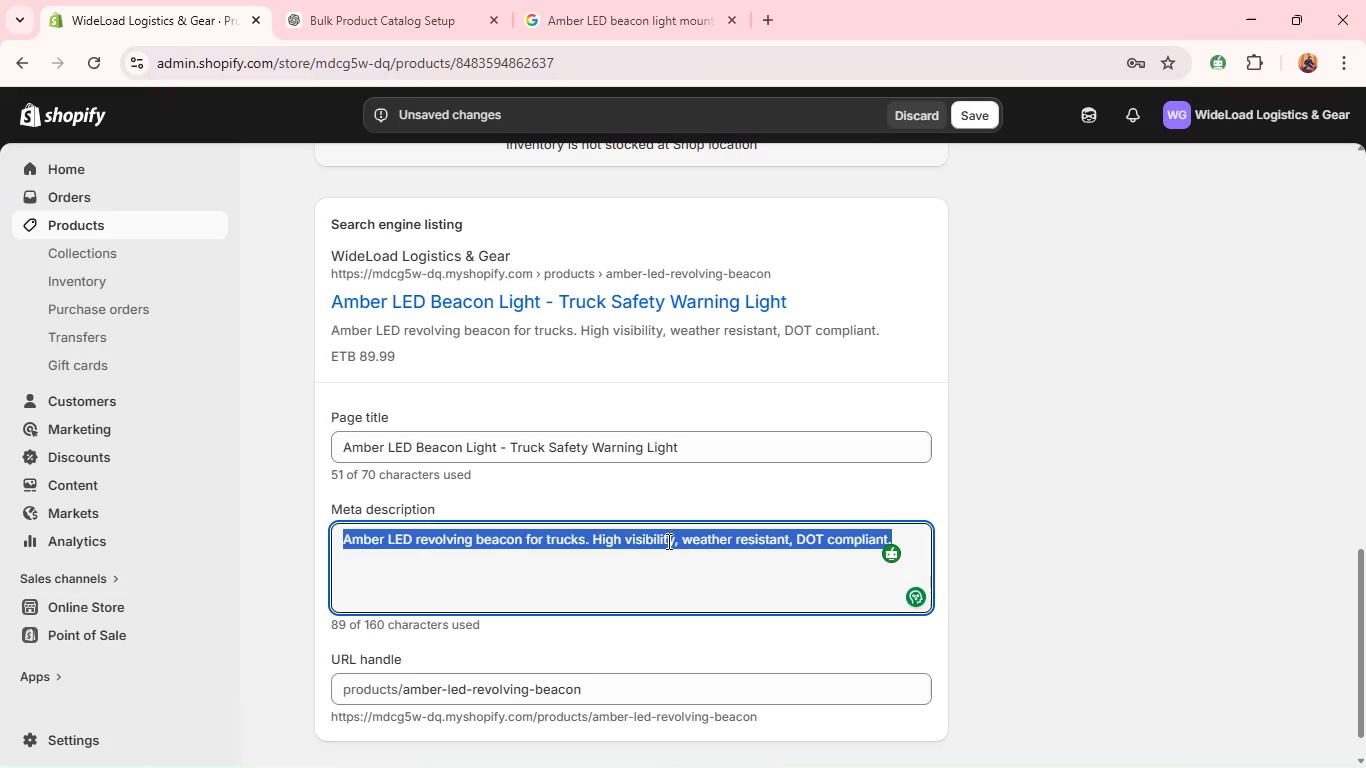 
hold_key(key=ShiftLeft, duration=0.81)
 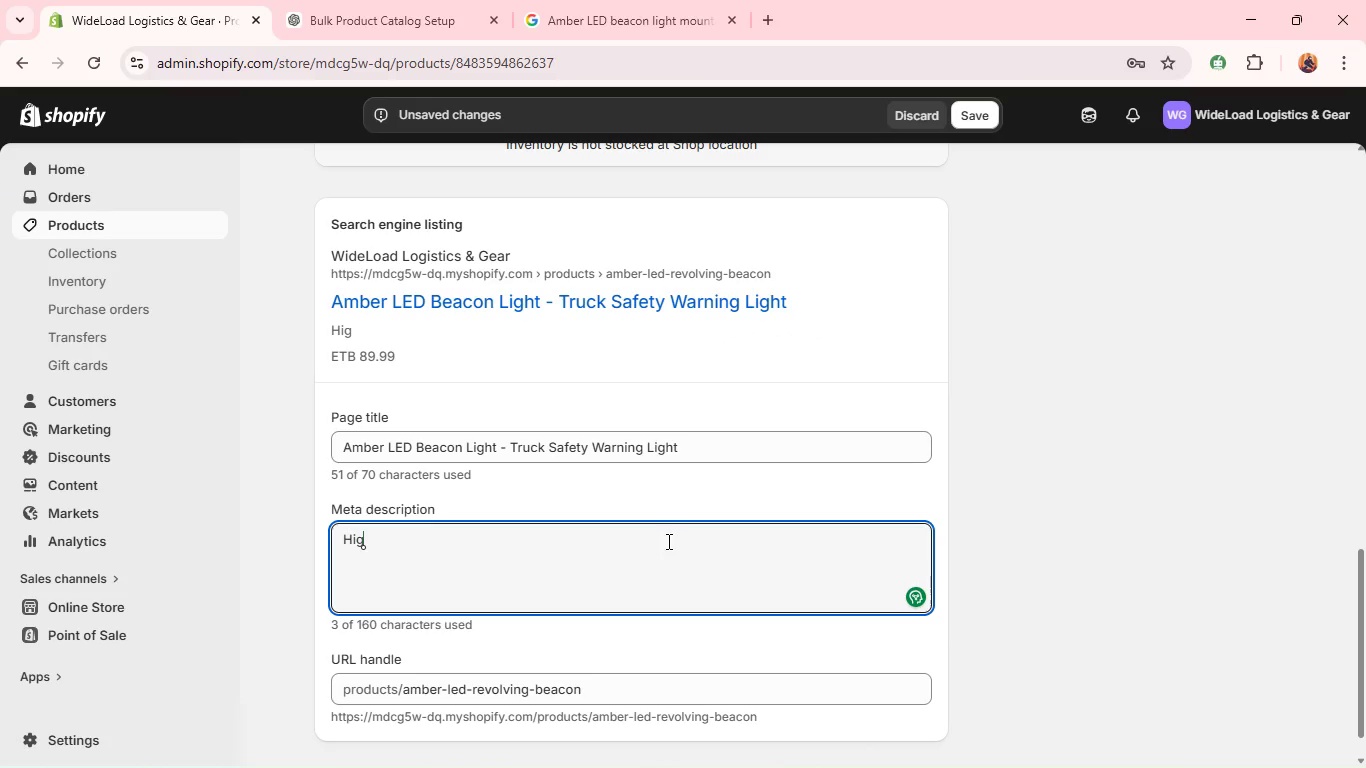 
type(high)
 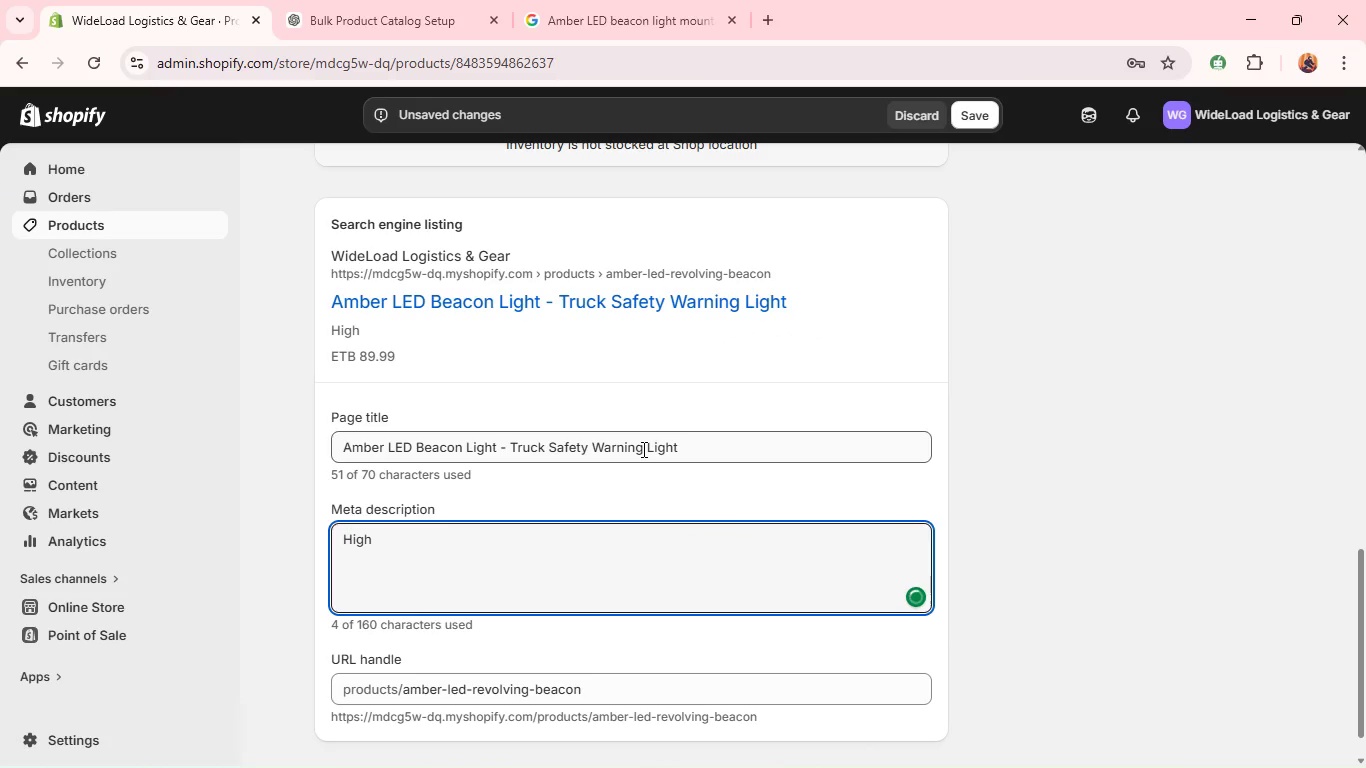 
double_click([642, 449])
 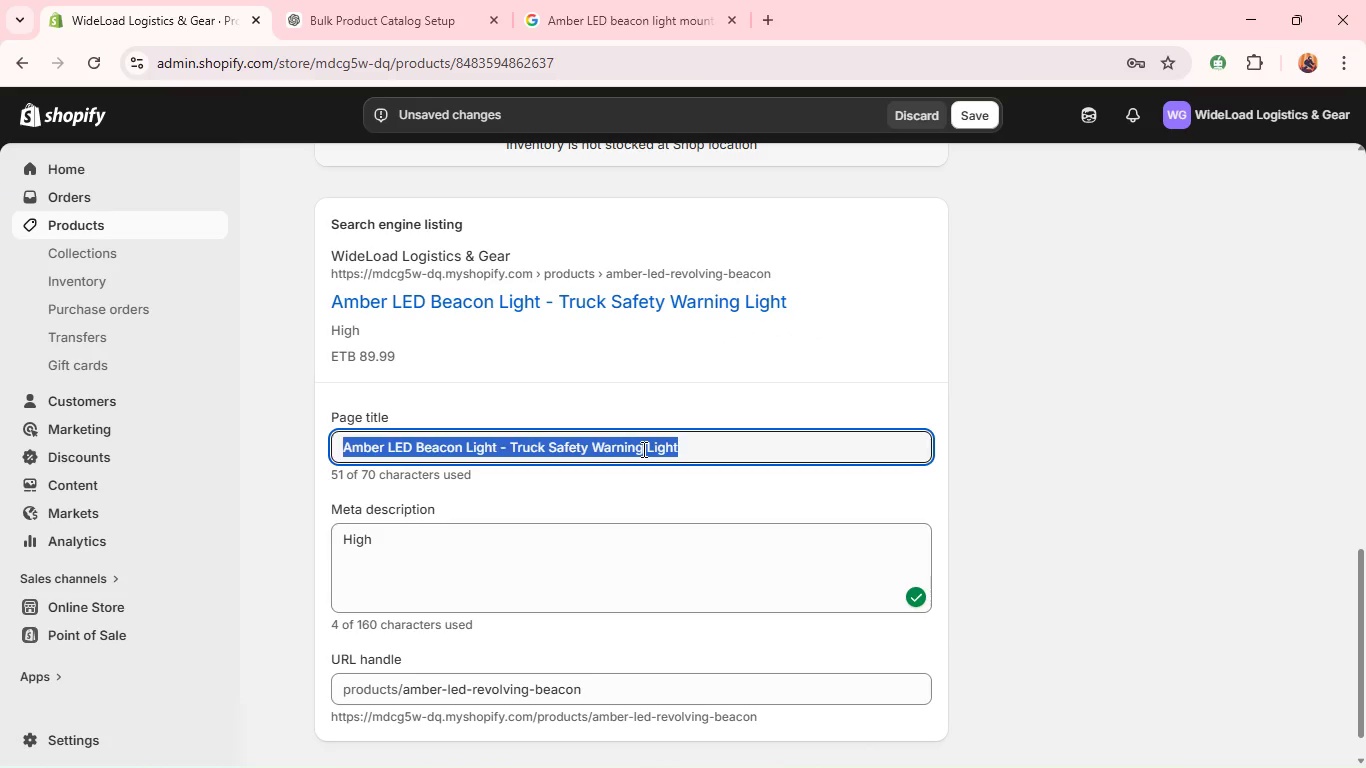 
triple_click([642, 449])
 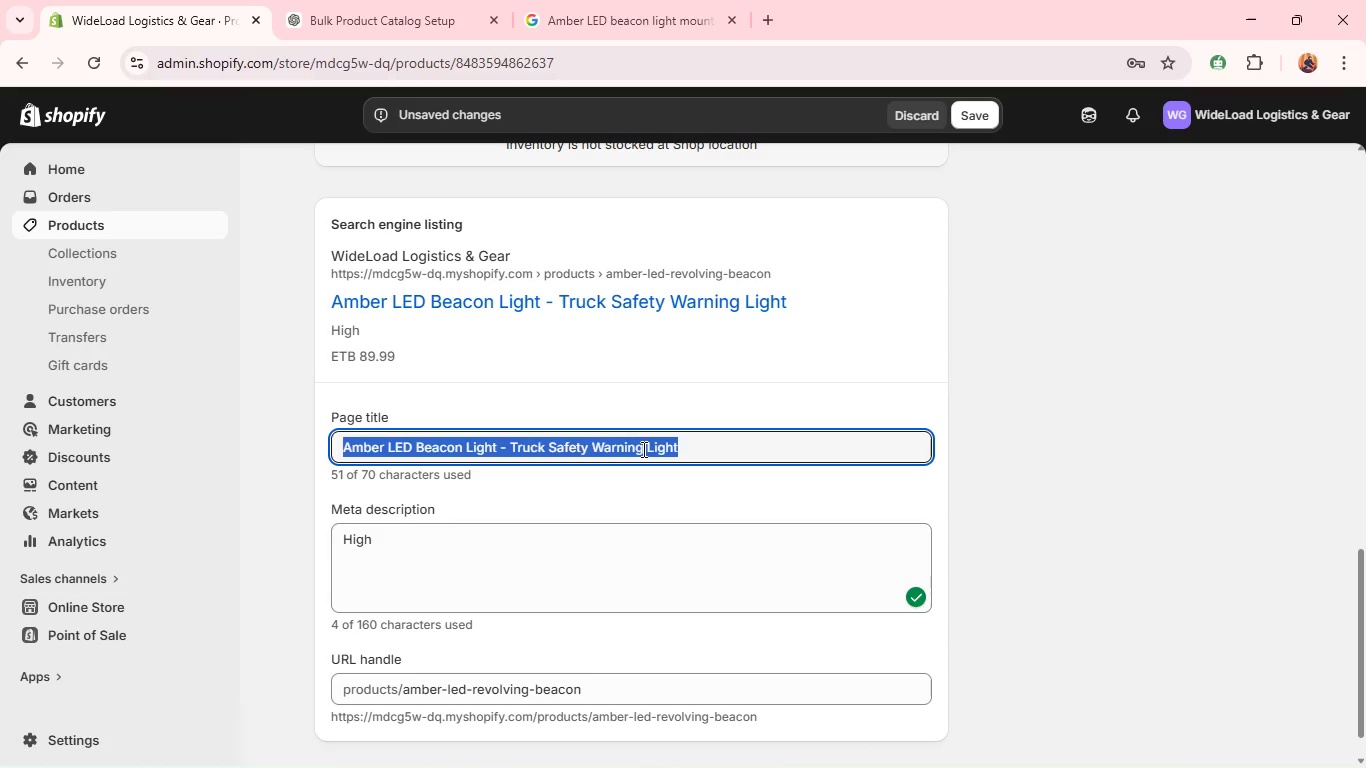 
triple_click([642, 449])
 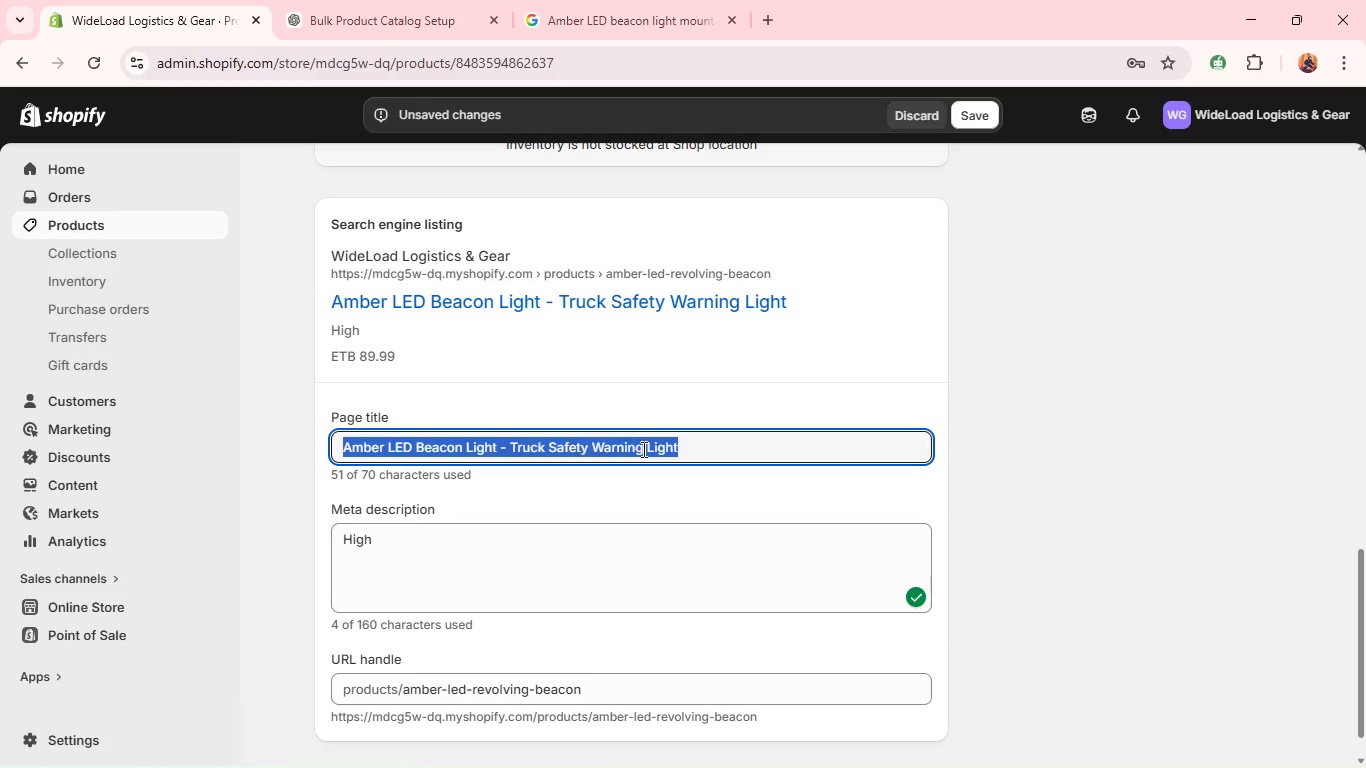 
hold_key(key=ControlLeft, duration=0.78)
 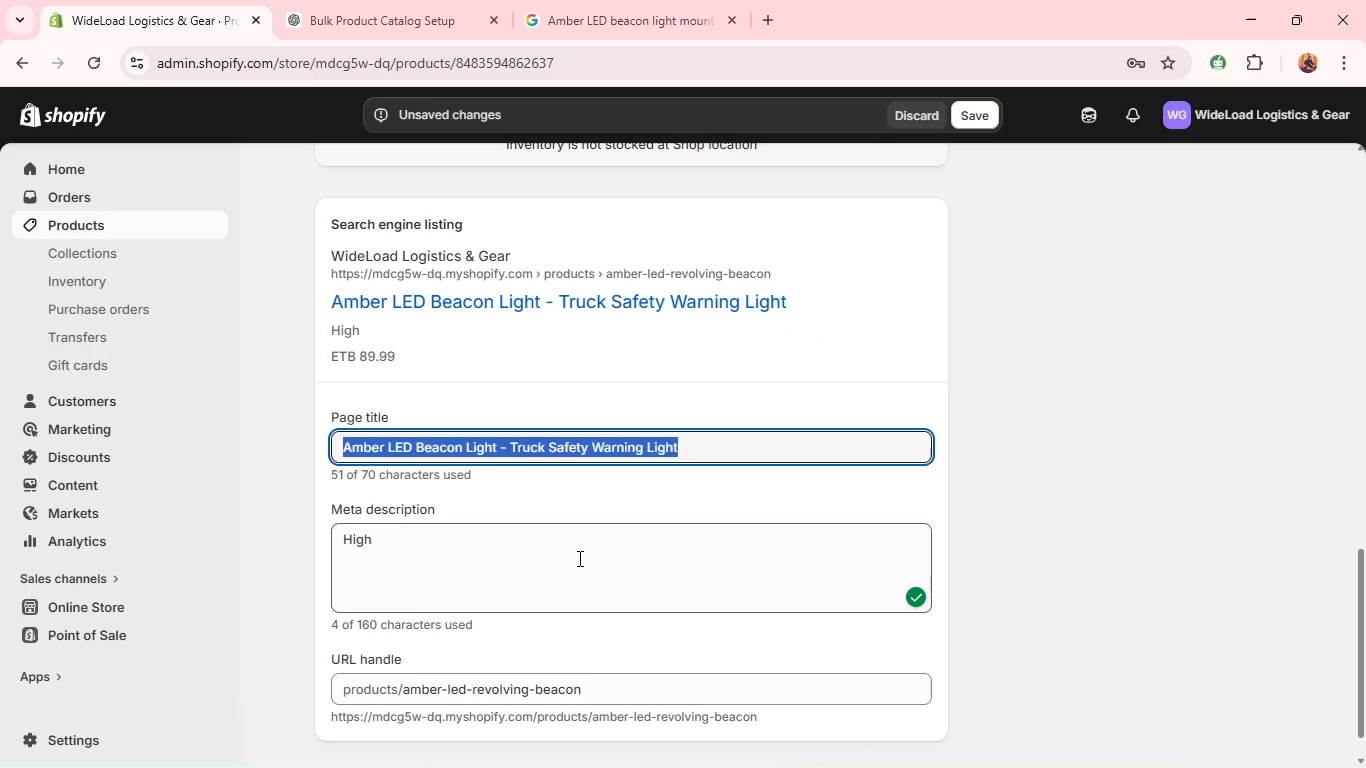 
key(C)
 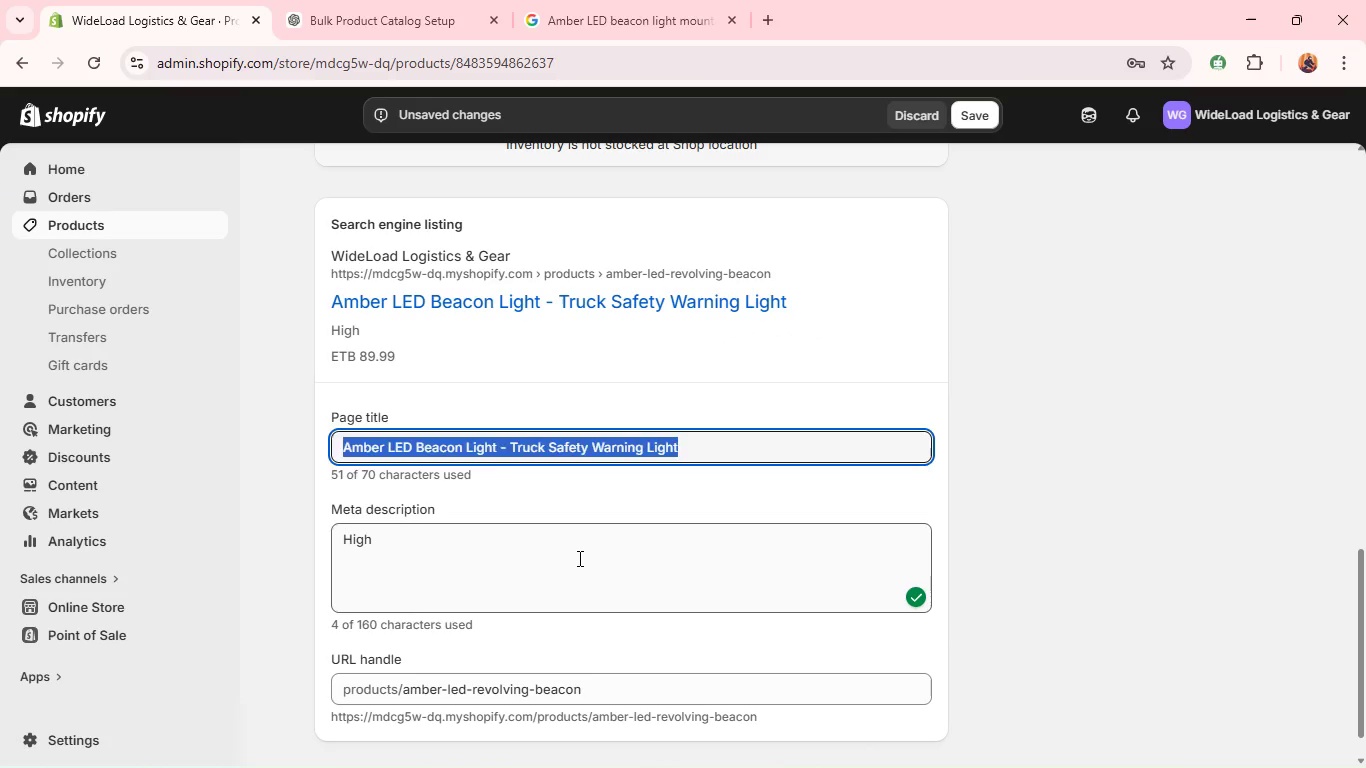 
left_click([578, 558])
 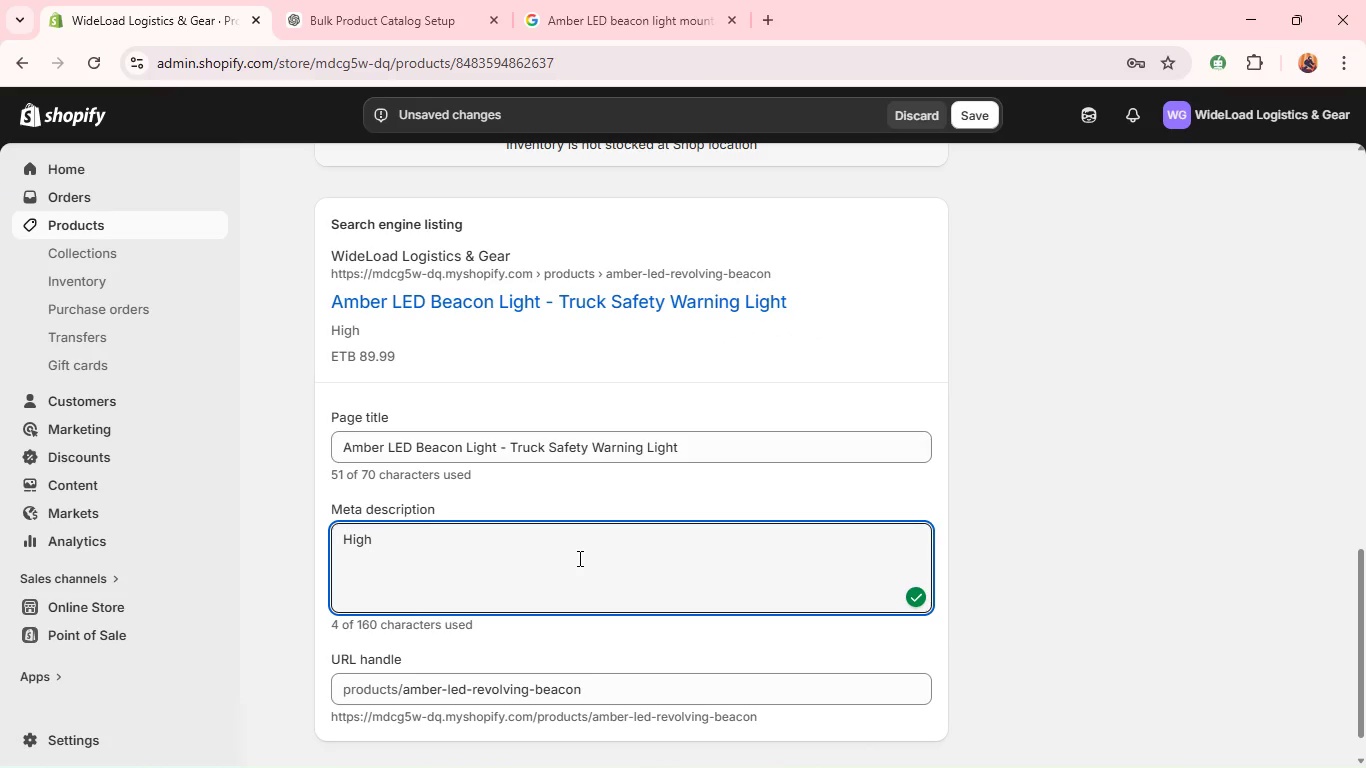 
key(Space)
 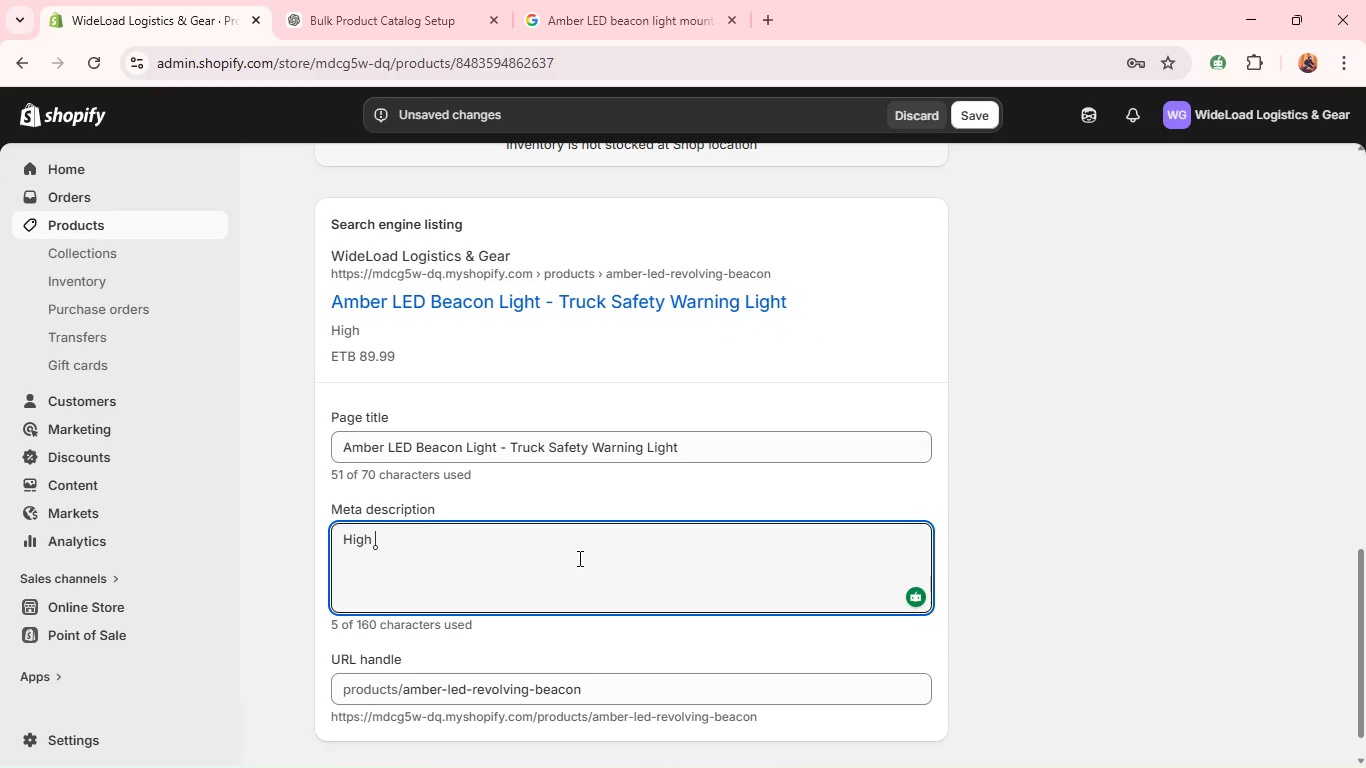 
key(Control+V)
 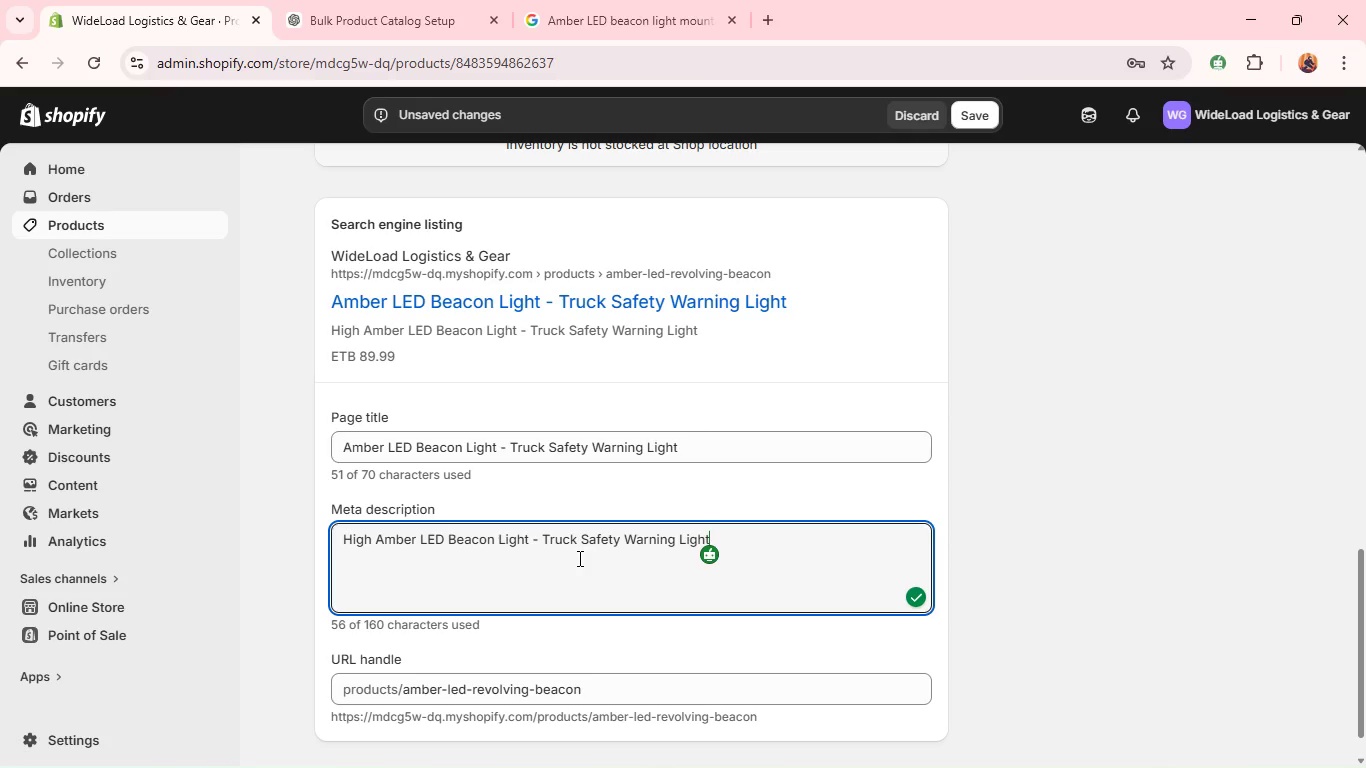 
hold_key(key=ControlLeft, duration=0.83)
 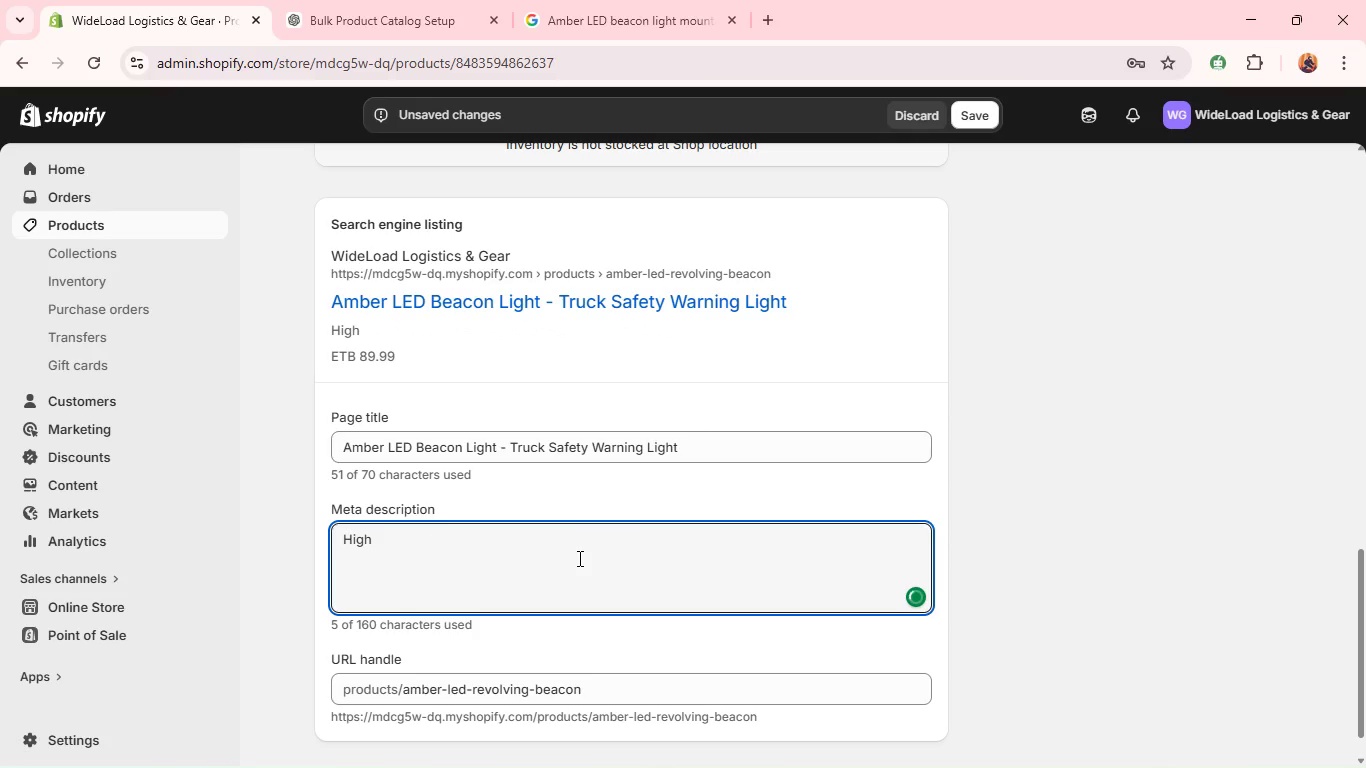 
type(z)
key(Backspace)
type(-intensity amber LED BEcaon for trucks. m)
key(Backspace)
type(improving road visibility and transport safety/)
 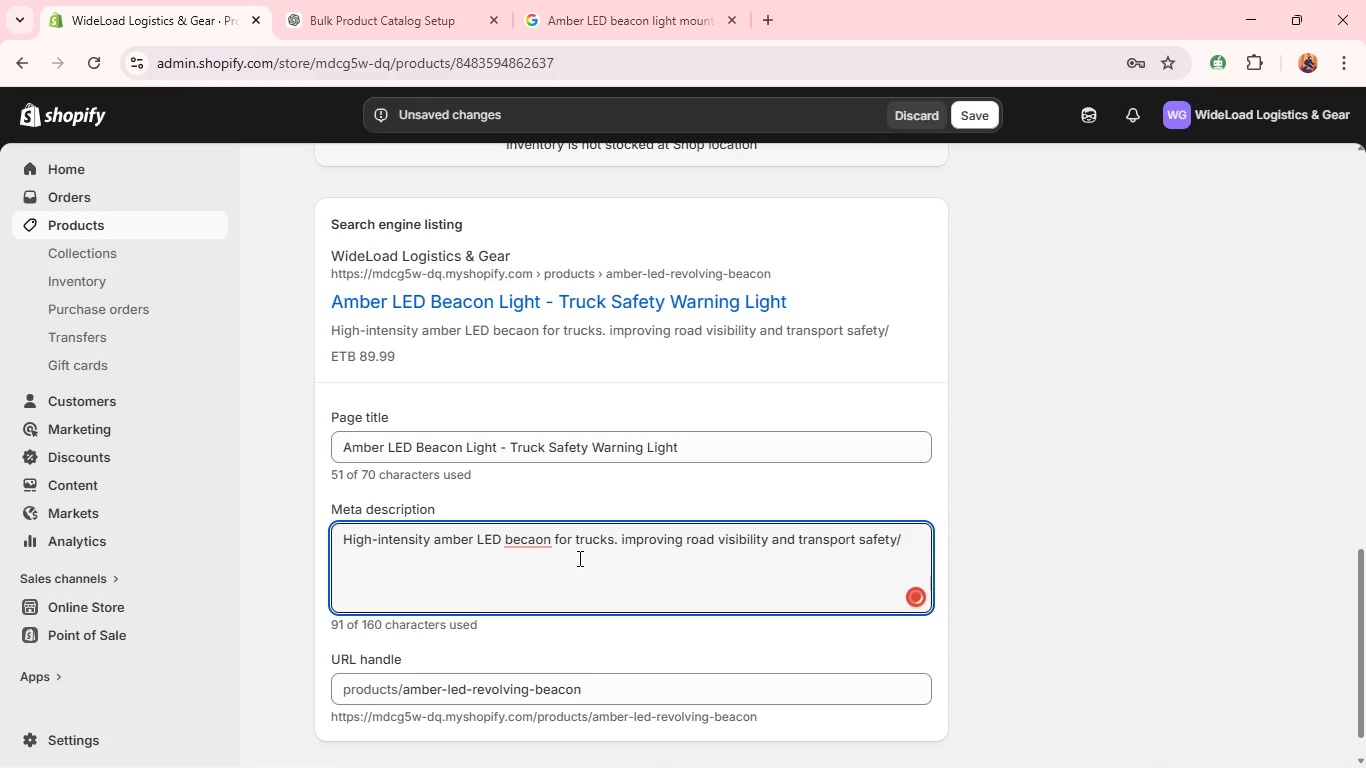 
left_click([531, 531])
 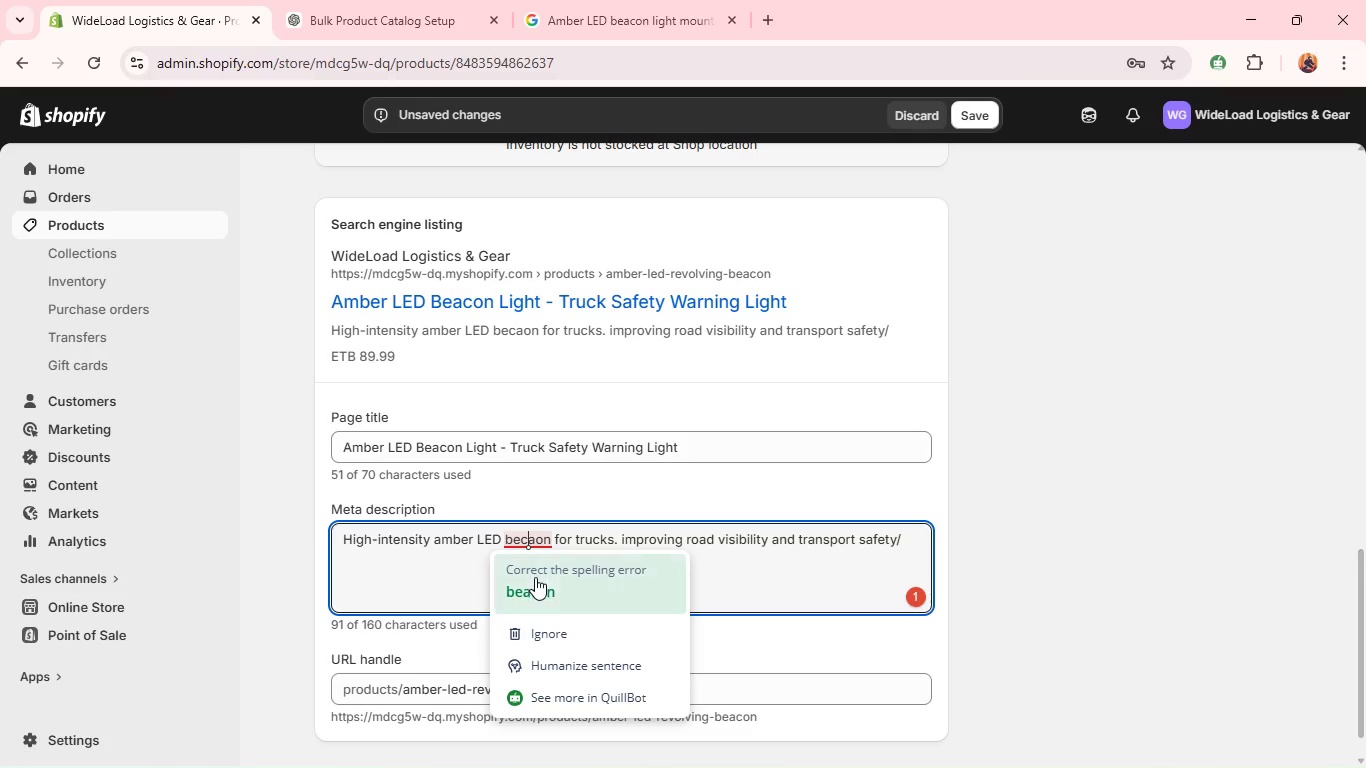 
left_click([537, 579])
 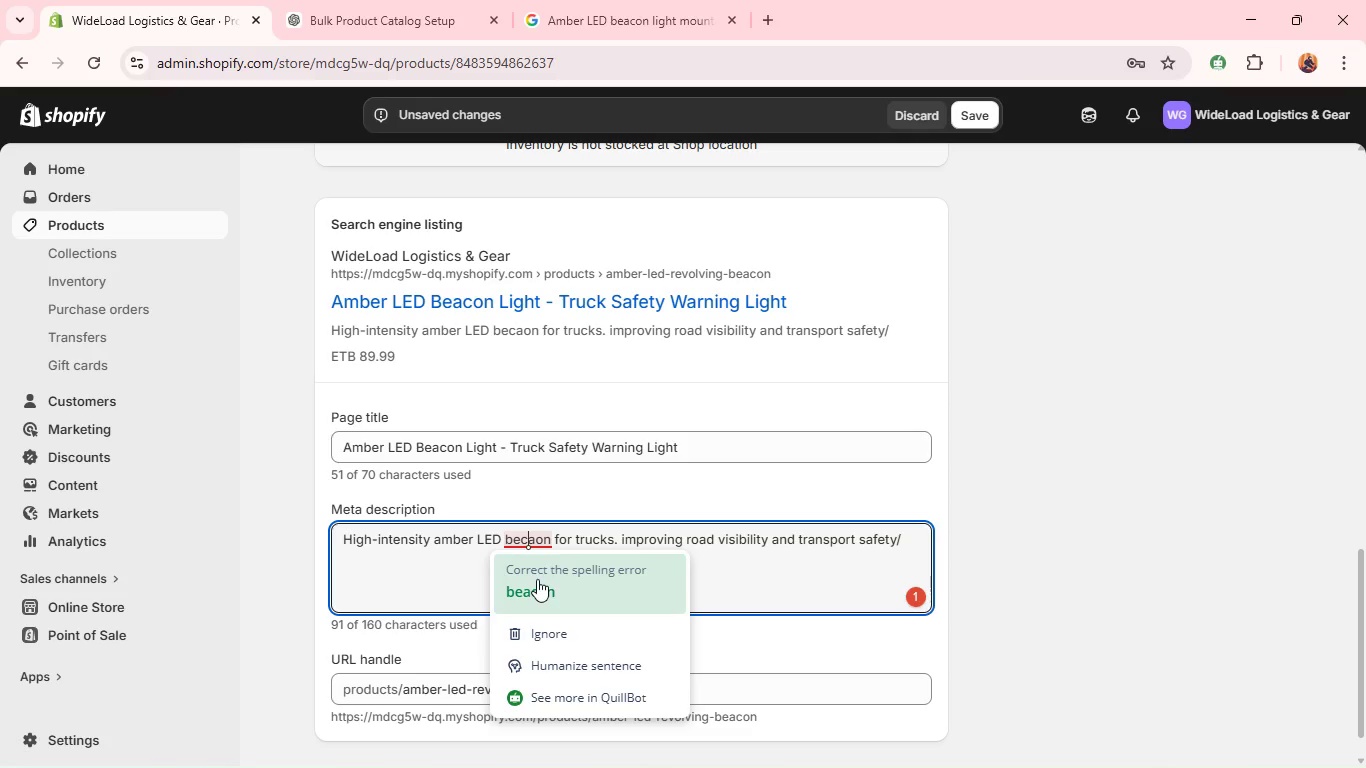 
left_click([537, 579])
 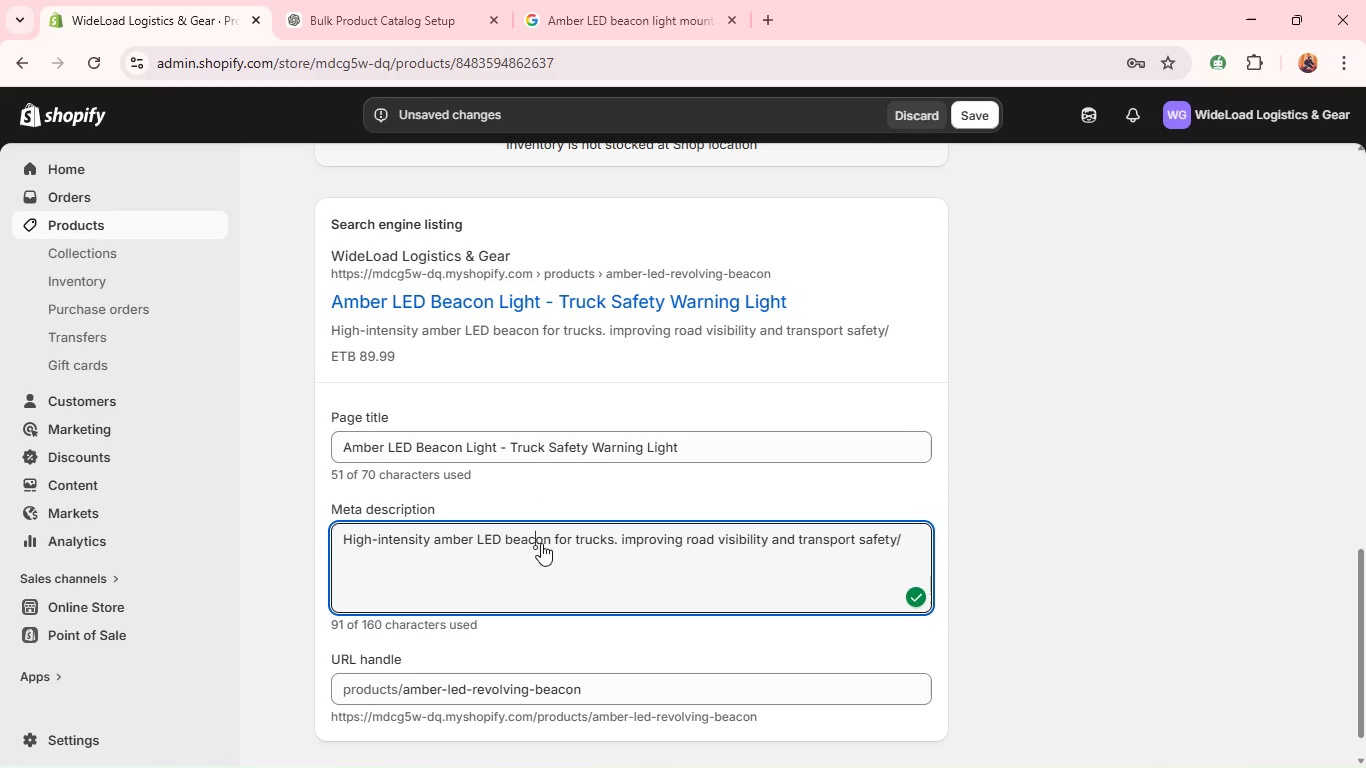 
mouse_move([563, 544])
 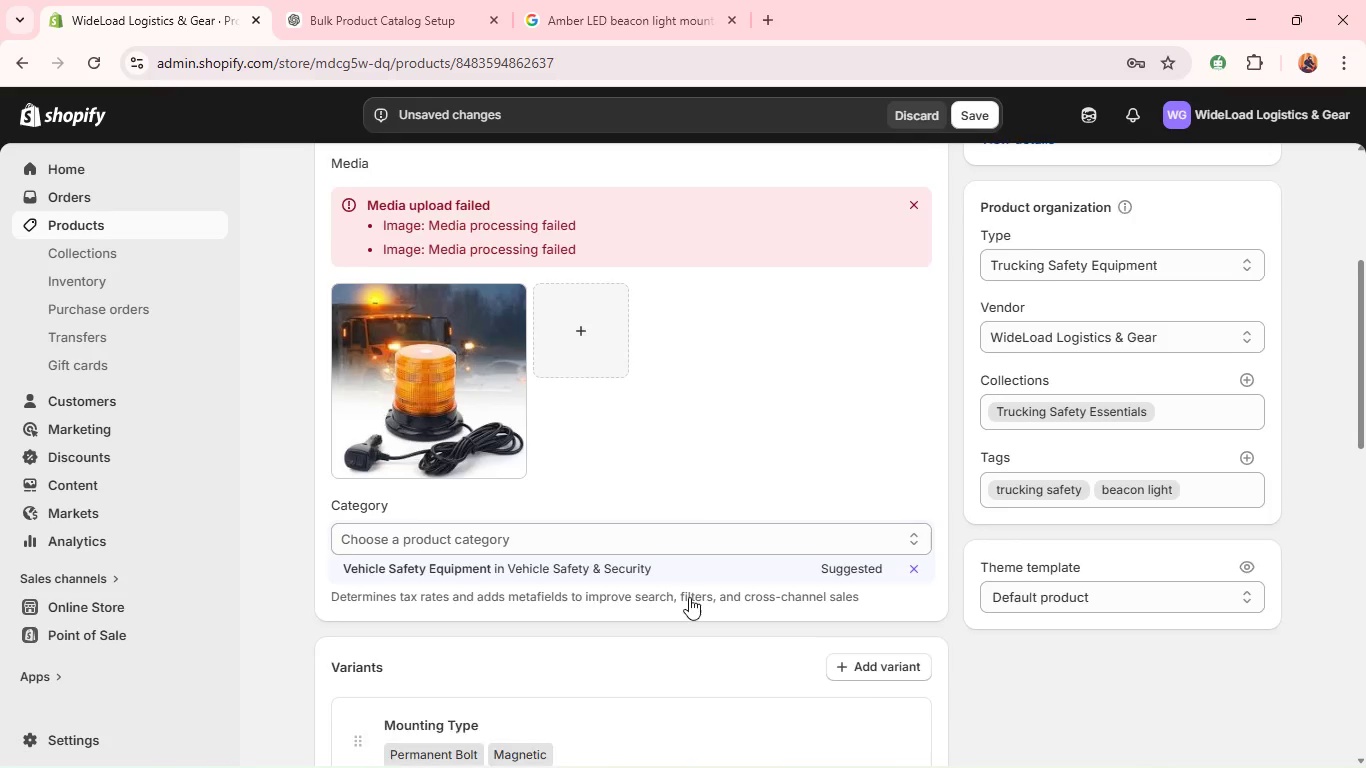 
wait(6.51)
 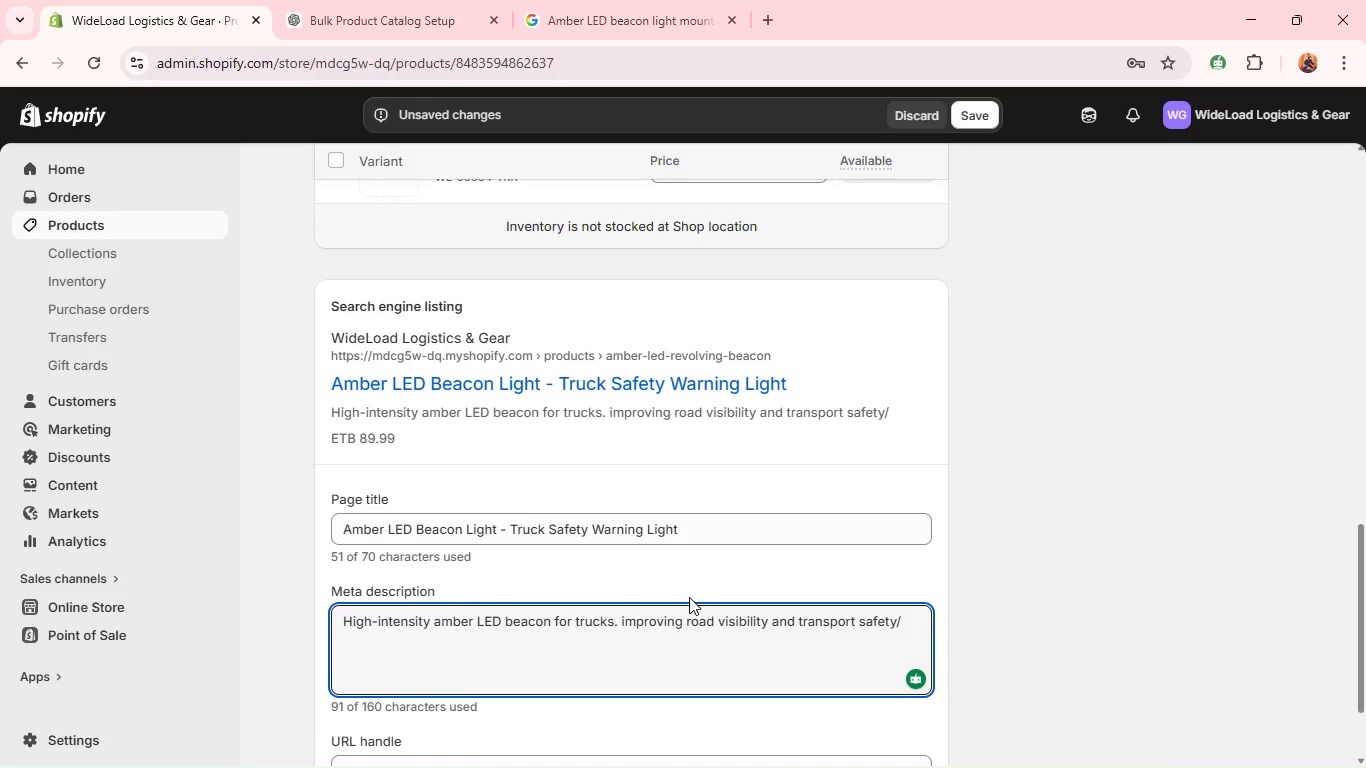 
mouse_move([1031, 165])
 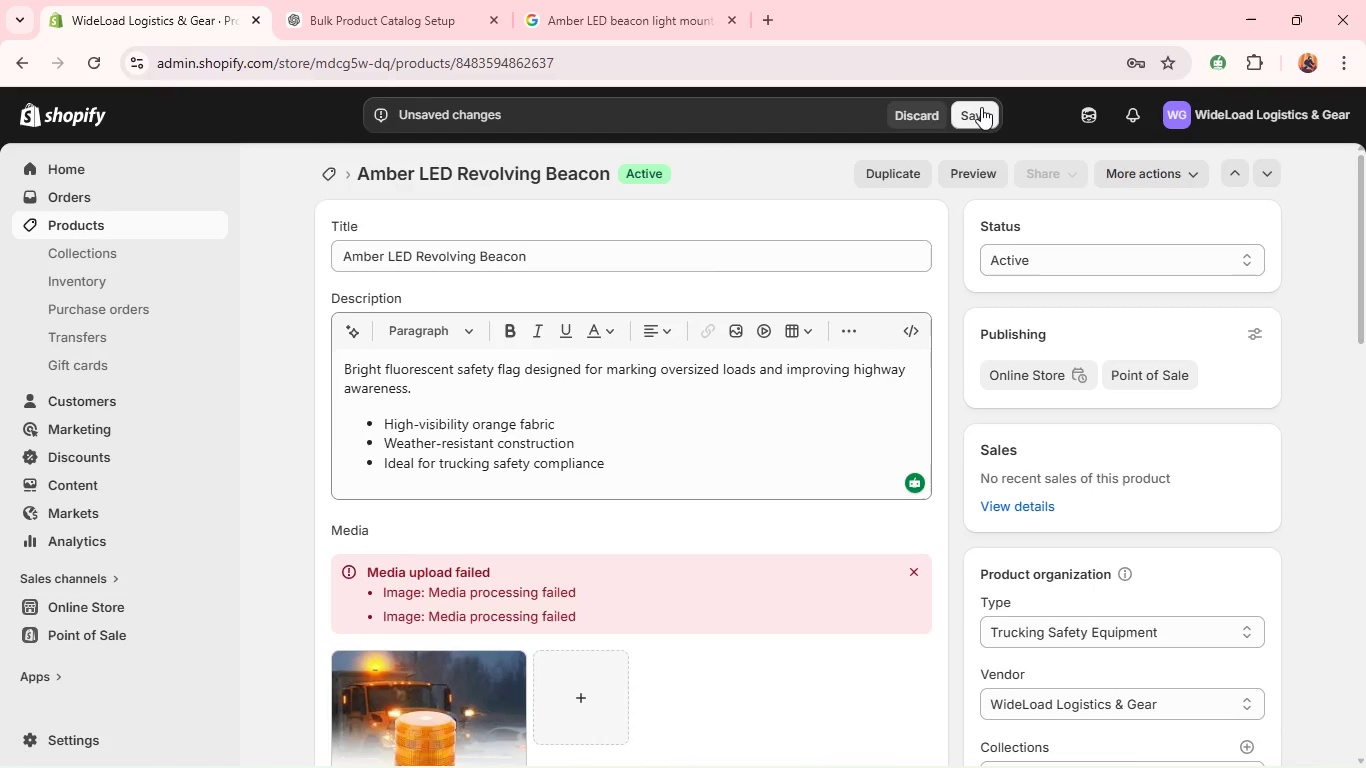 
left_click([981, 107])
 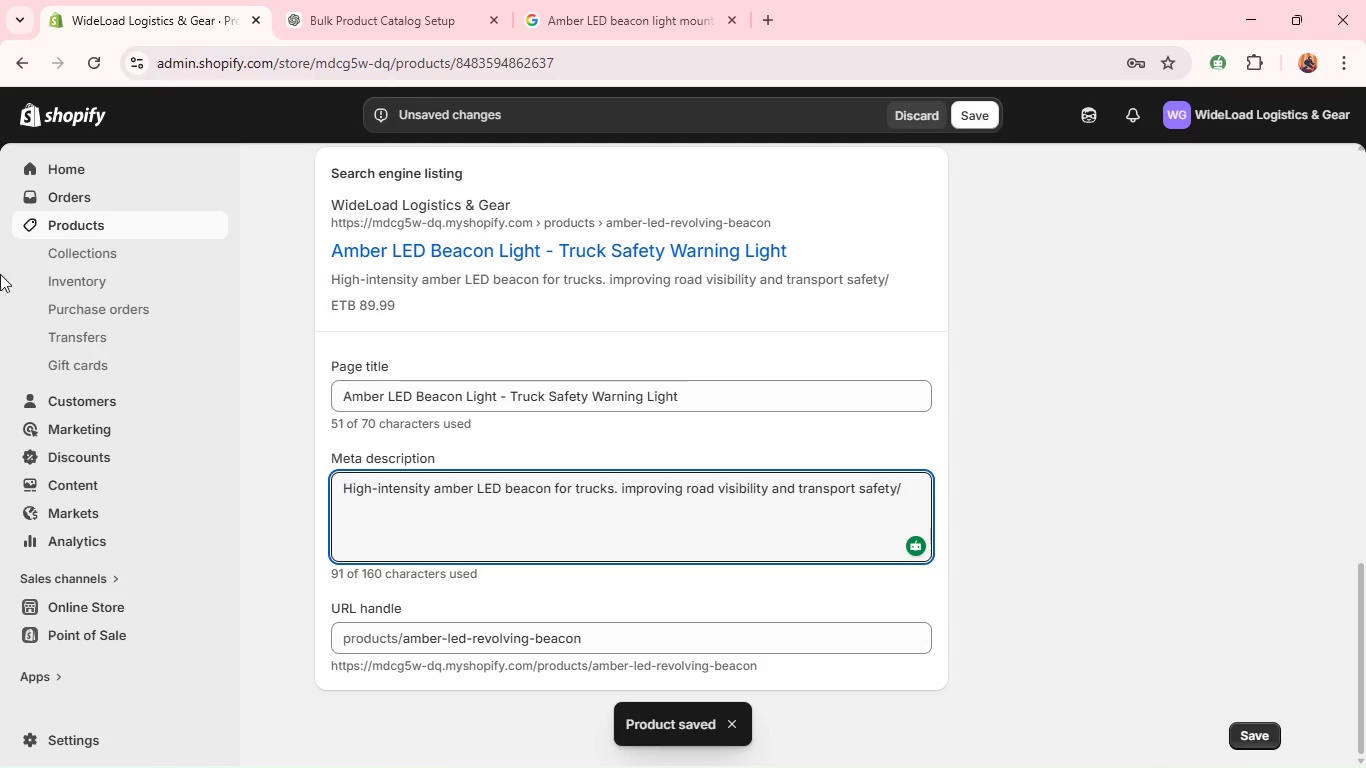 
wait(14.94)
 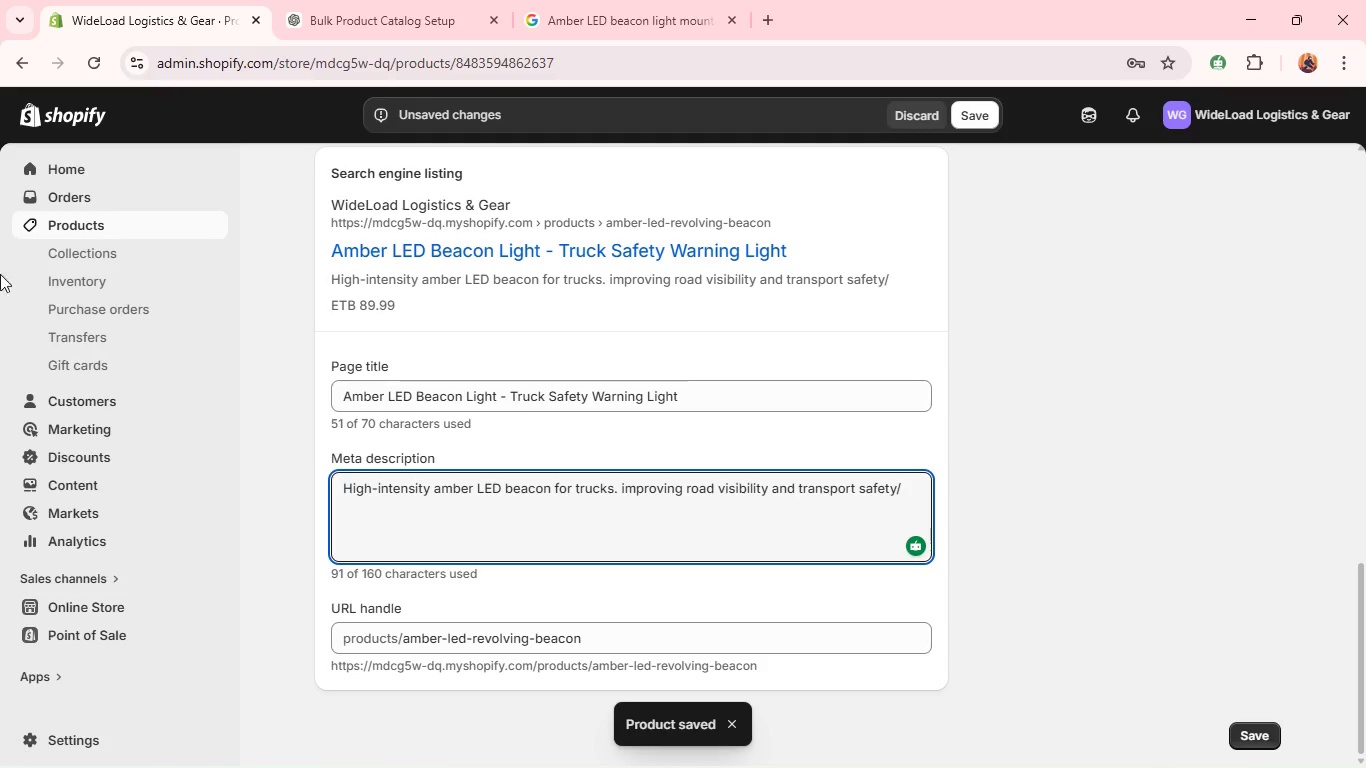 
scroll: coordinate [508, 421], scroll_direction: up, amount: 4.0
 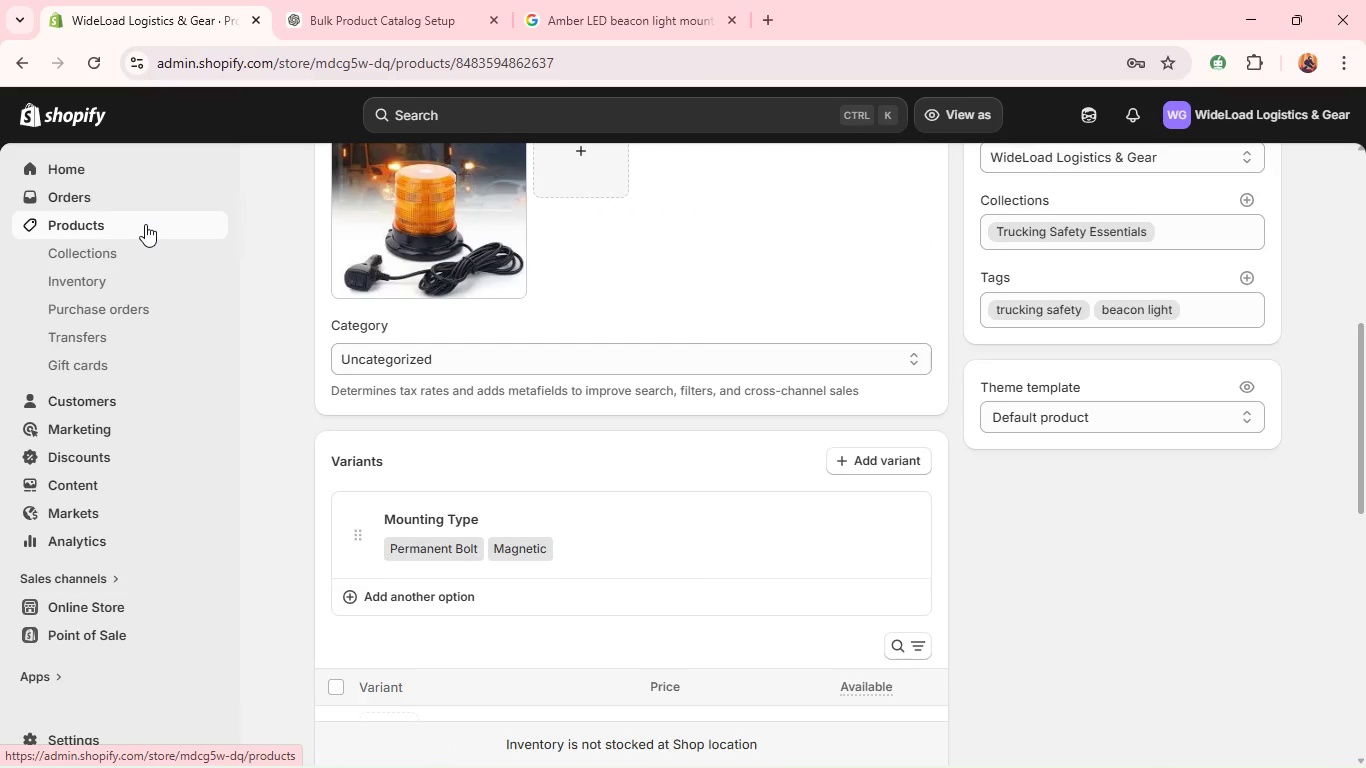 
left_click([145, 224])
 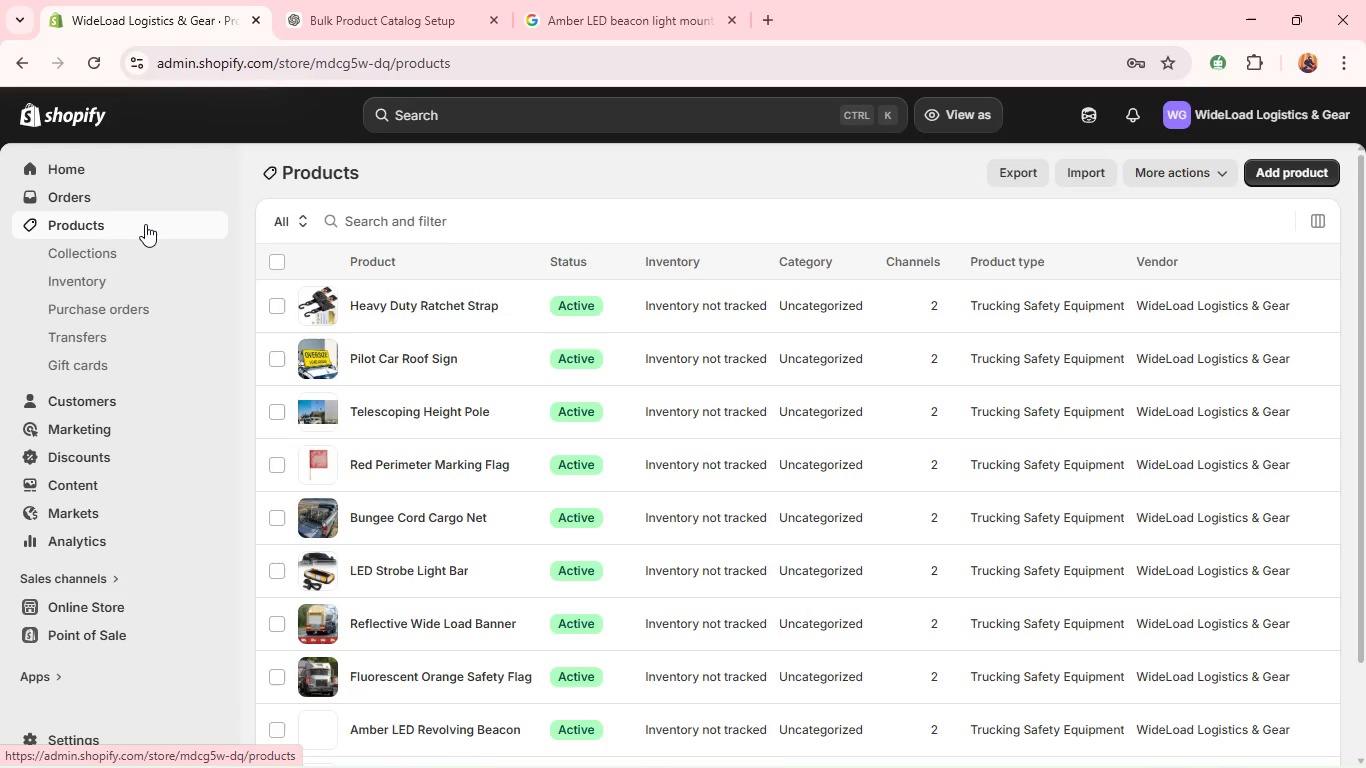 
wait(5.3)
 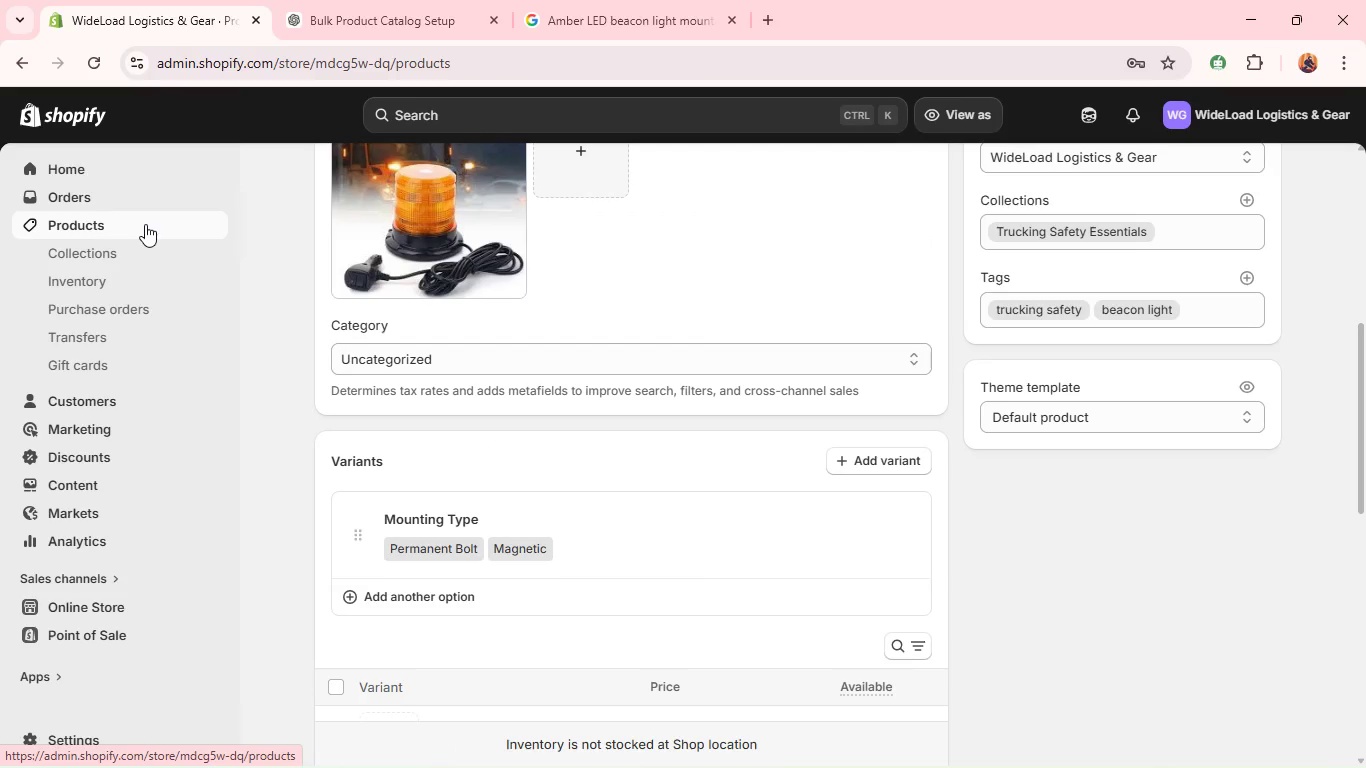 
scroll: coordinate [445, 631], scroll_direction: down, amount: 3.0
 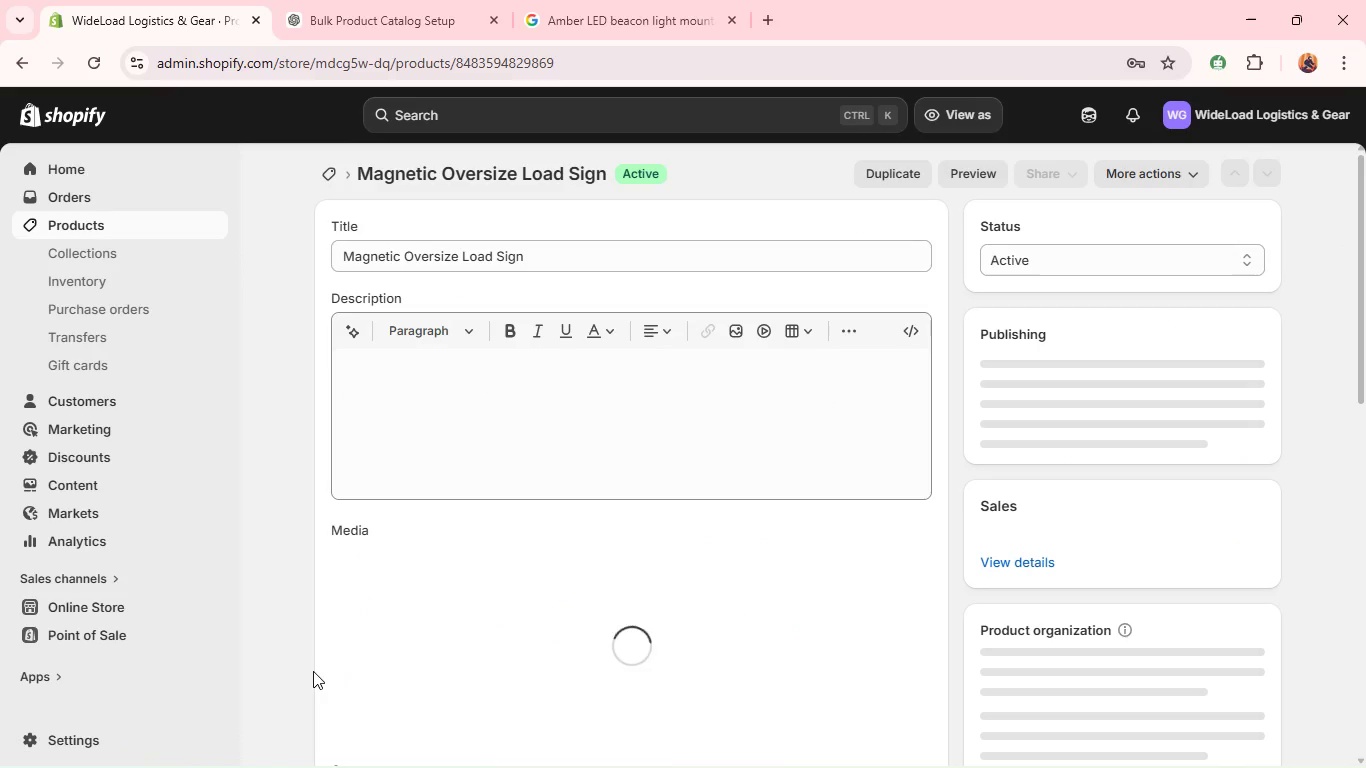 
wait(13.25)
 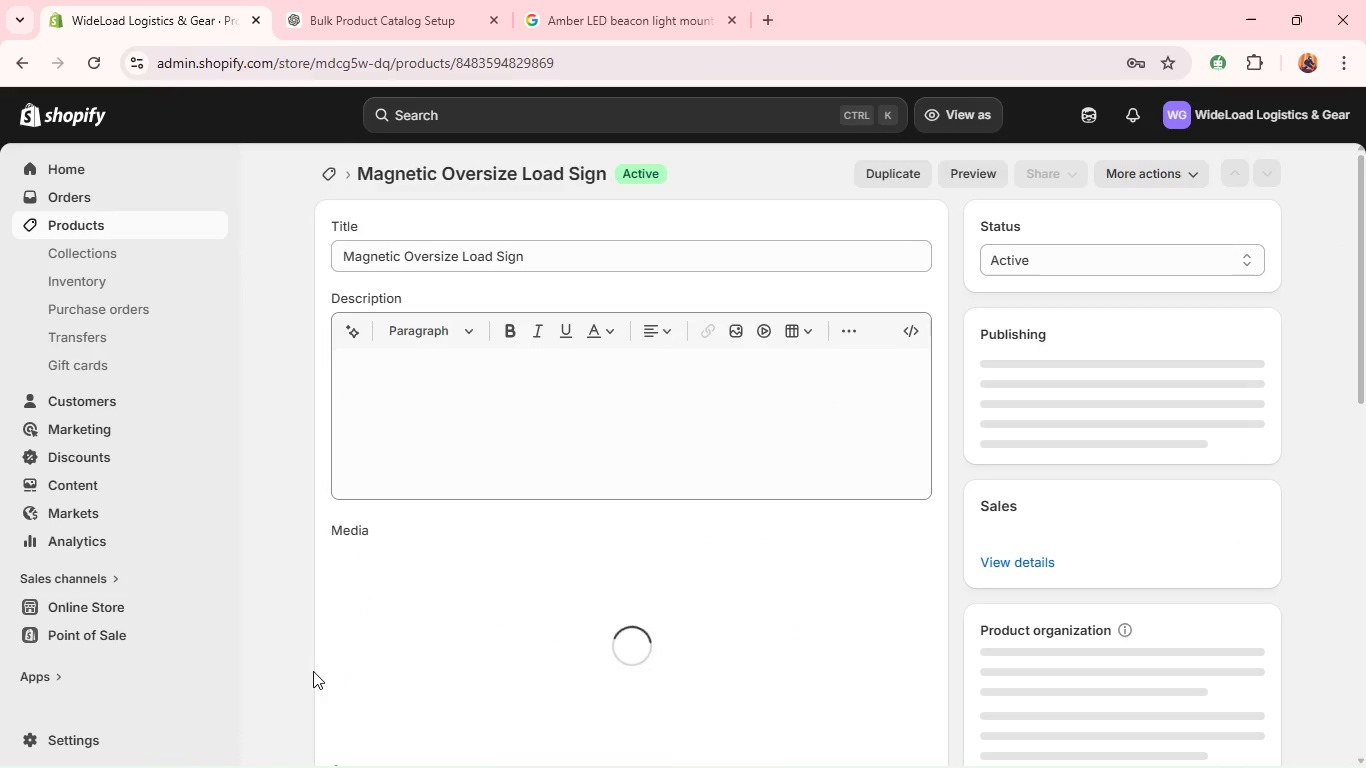 
double_click([457, 385])
 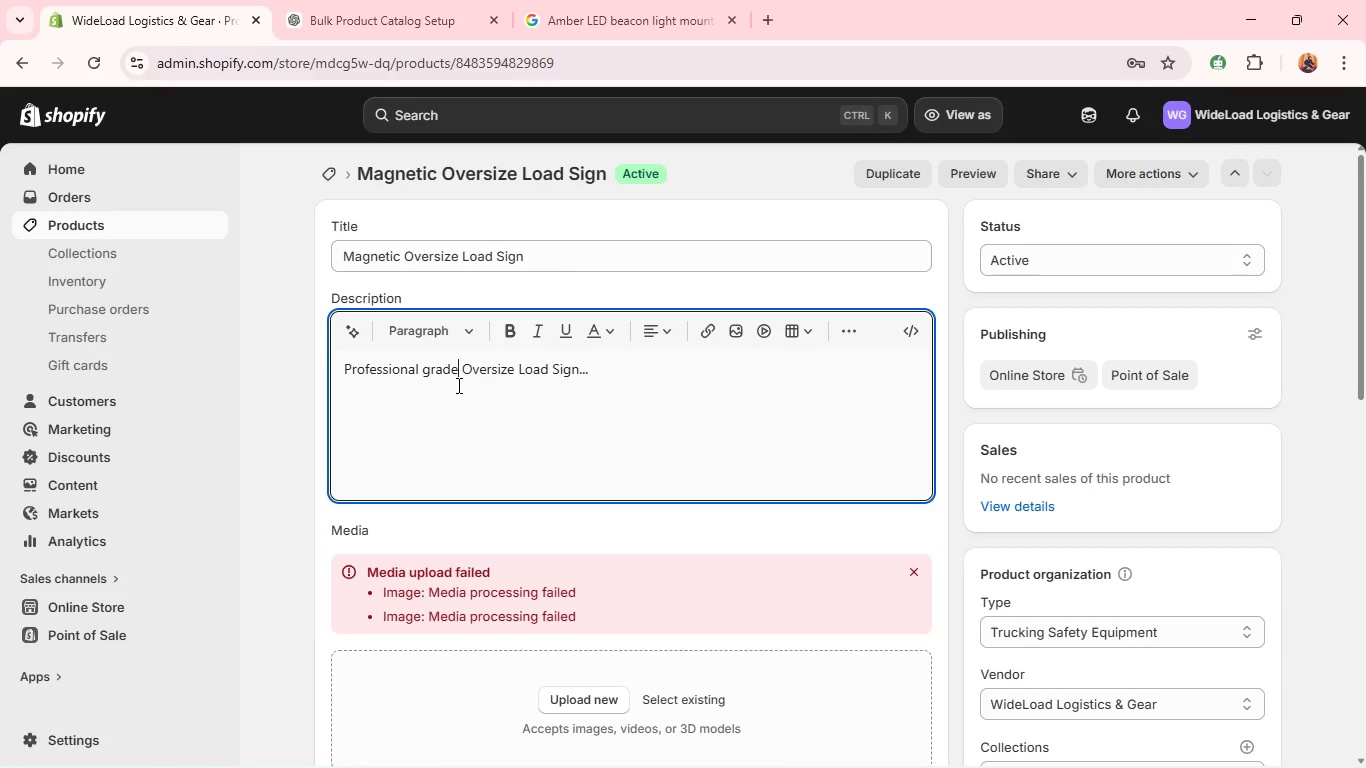 
triple_click([457, 385])
 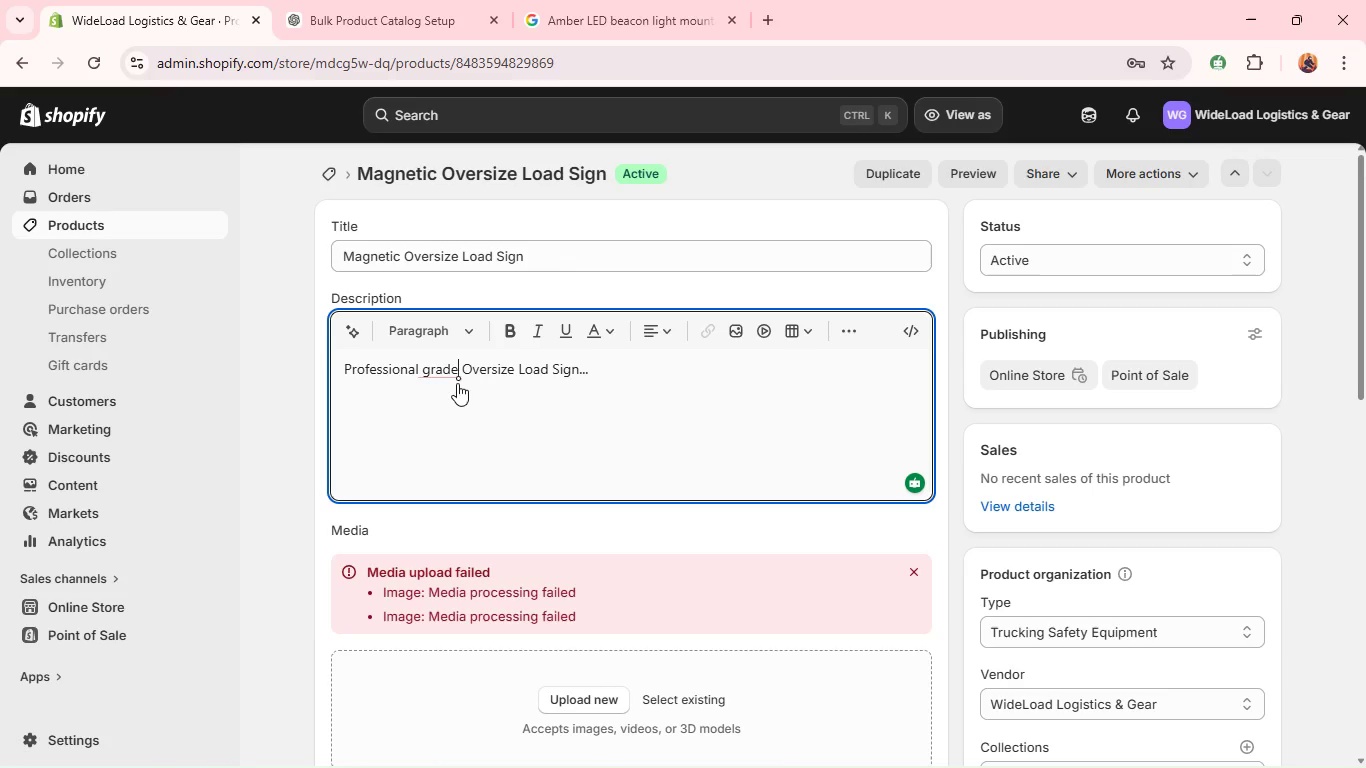 
double_click([457, 383])
 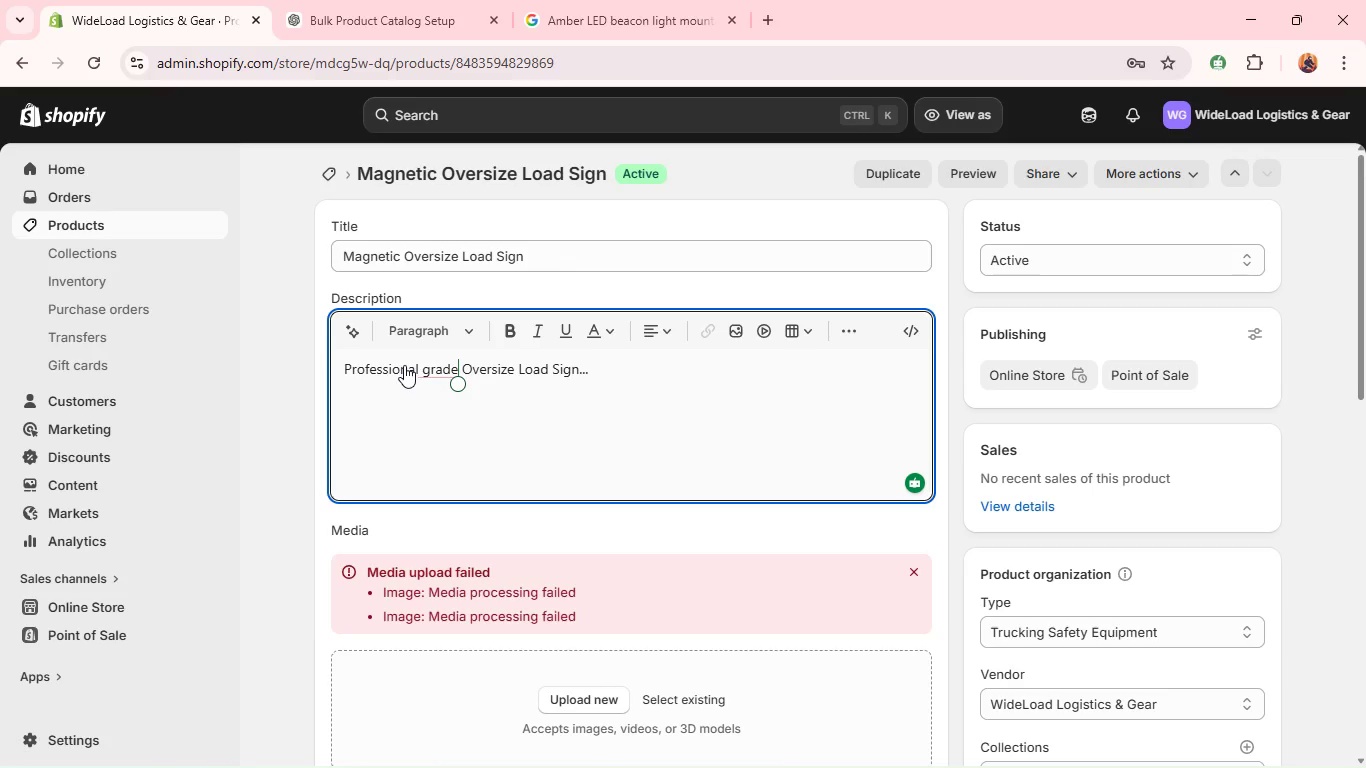 
double_click([404, 365])
 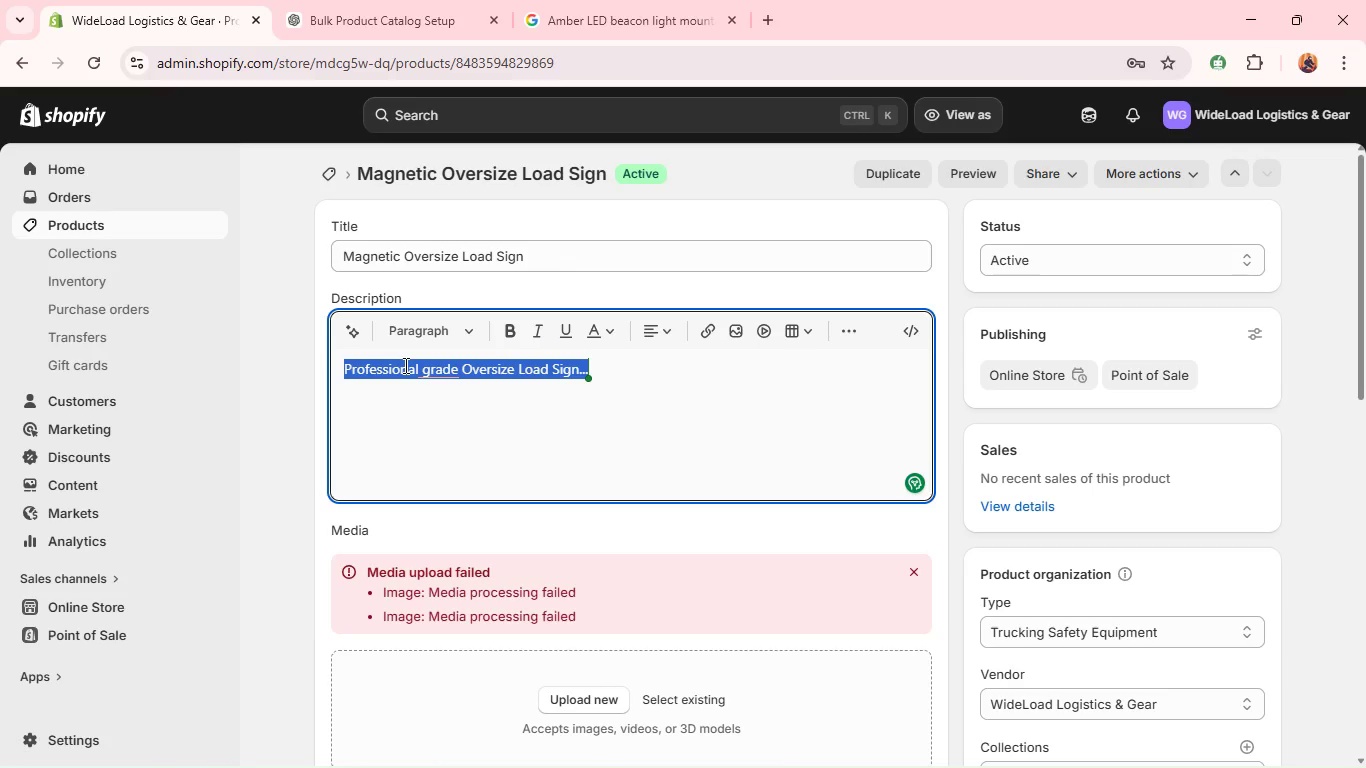 
triple_click([404, 365])
 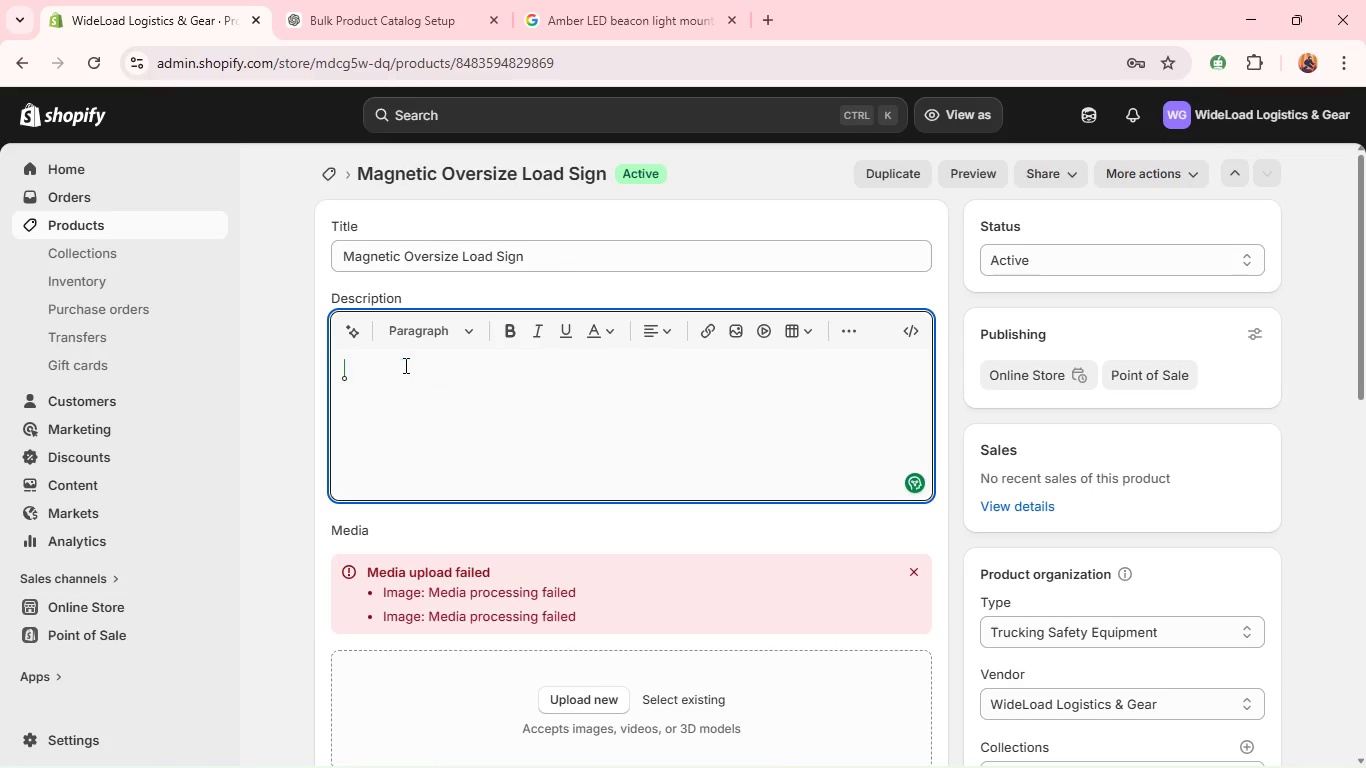 
key(Backspace)
 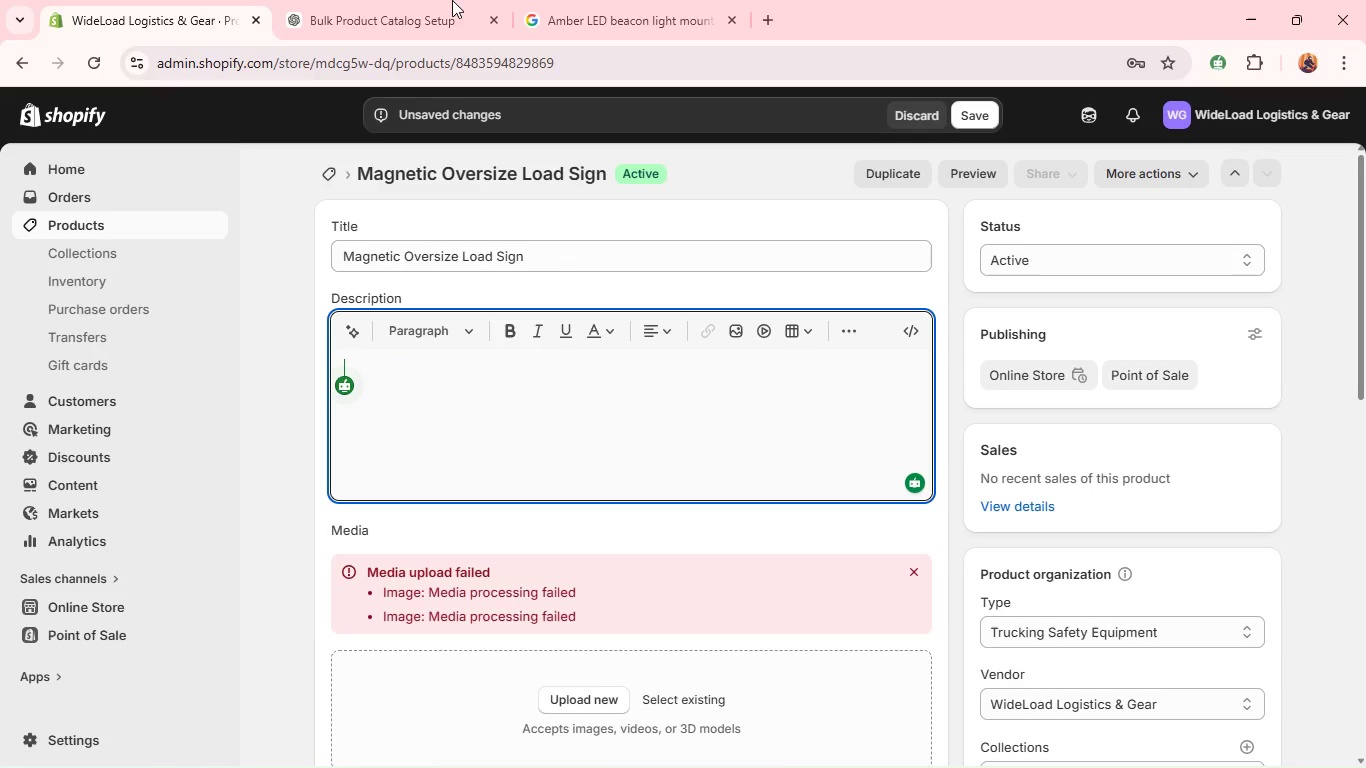 
left_click([454, 0])
 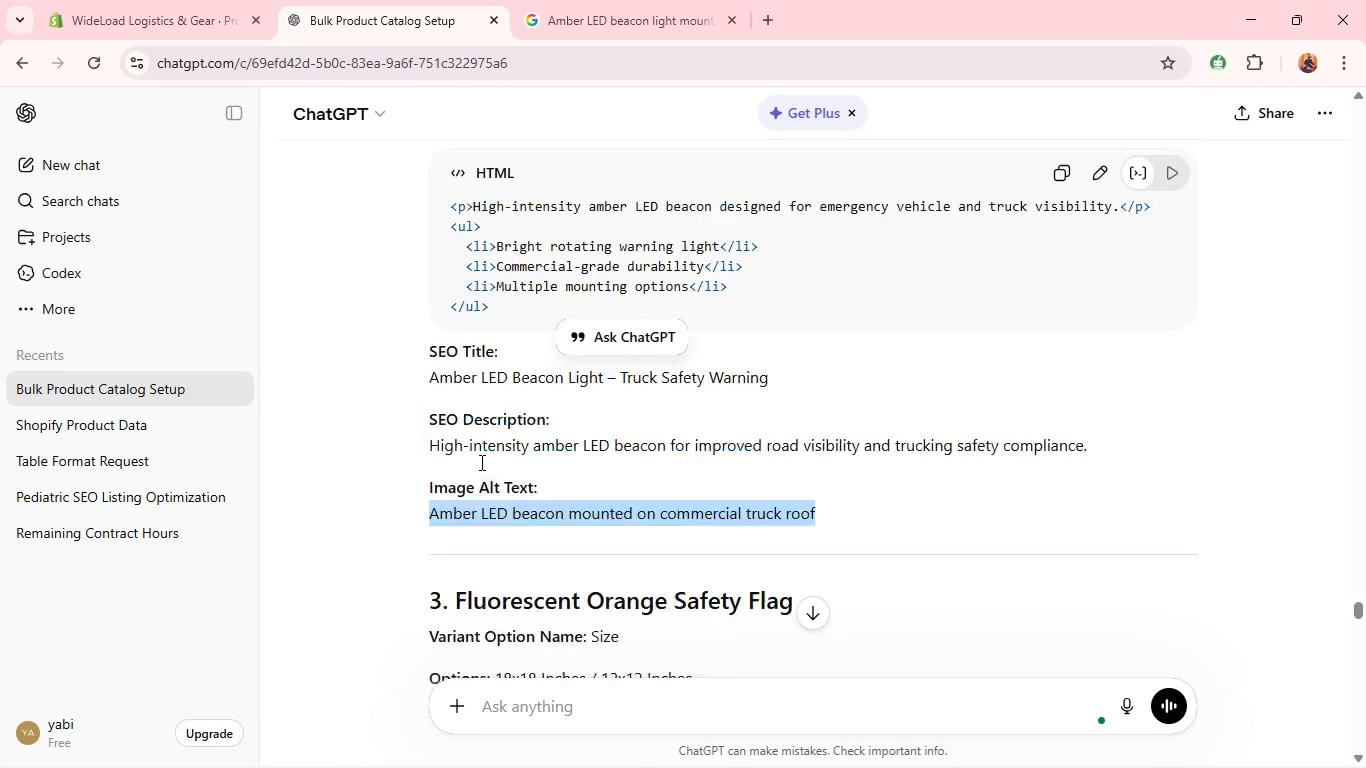 
scroll: coordinate [478, 456], scroll_direction: up, amount: 7.0
 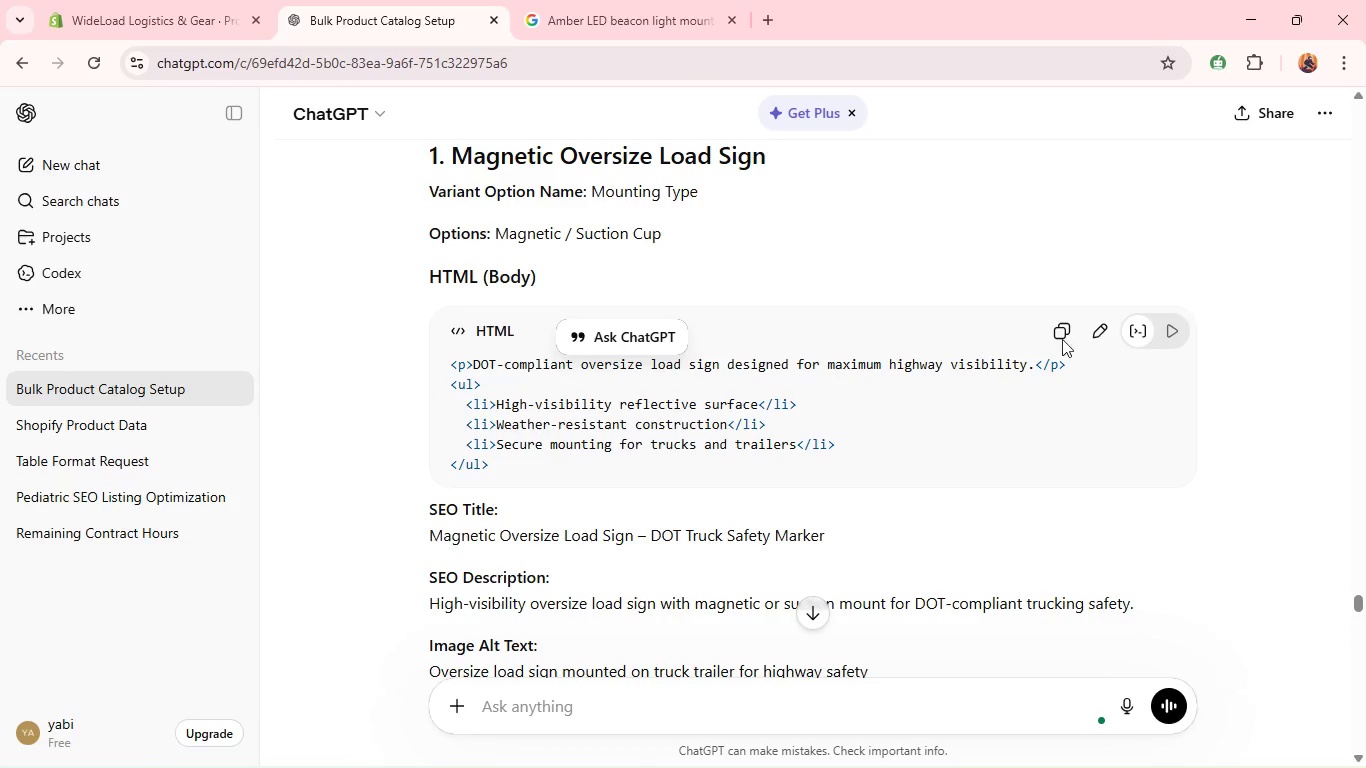 
left_click([1055, 328])
 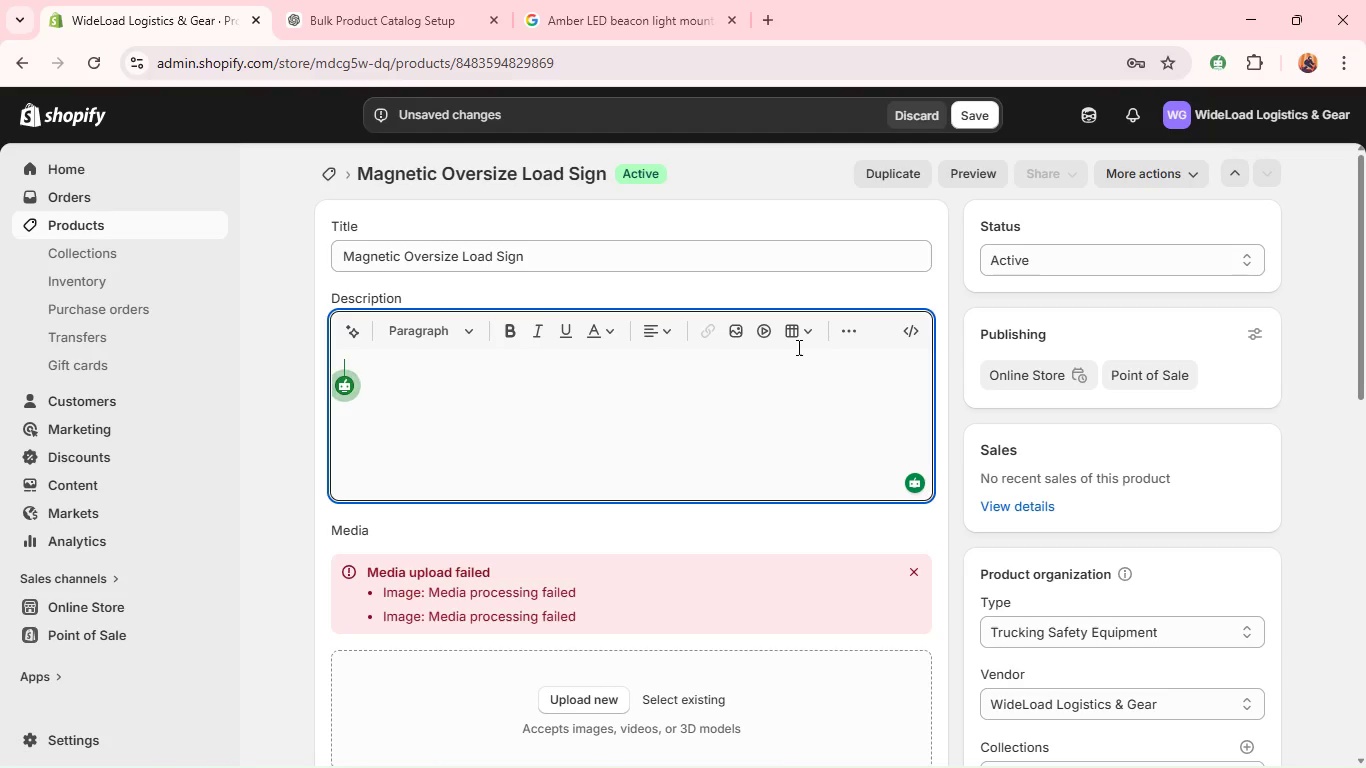 
left_click([905, 325])
 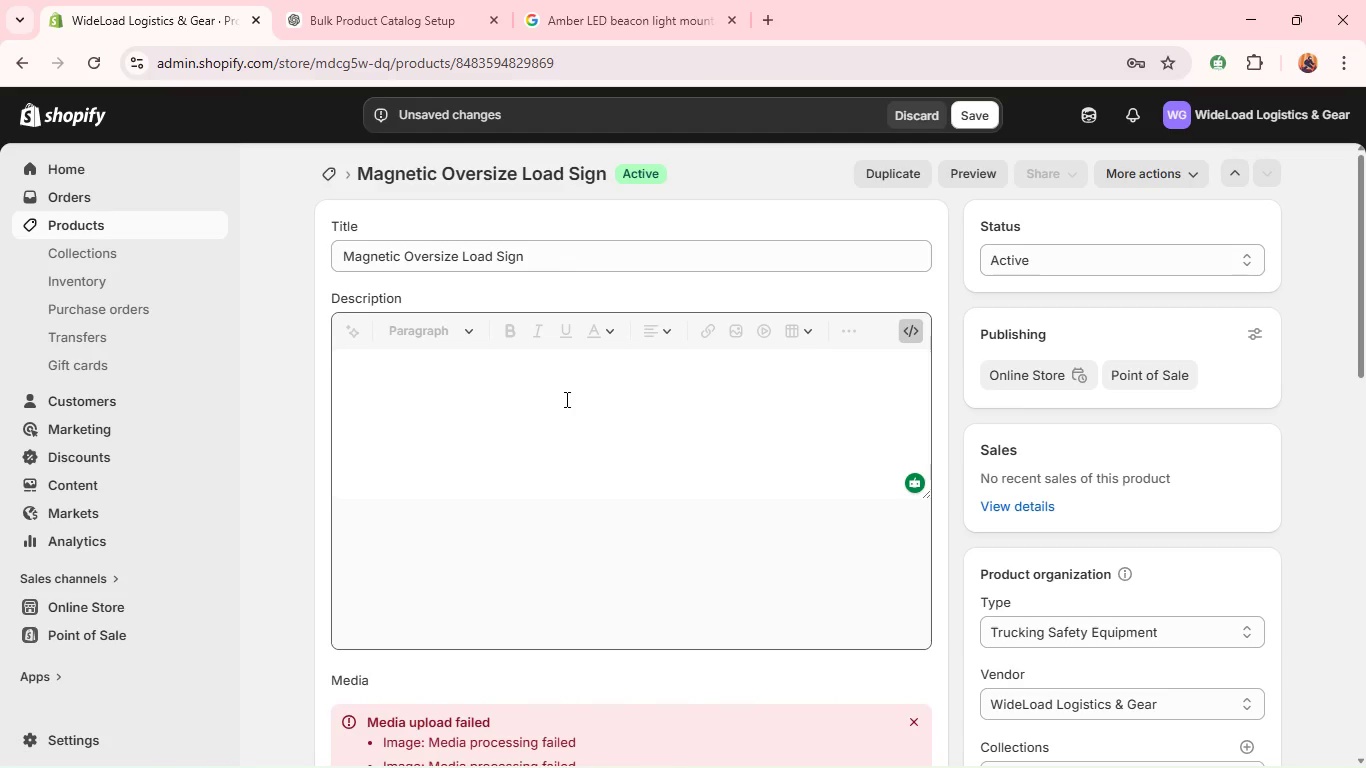 
key(Control+V)
 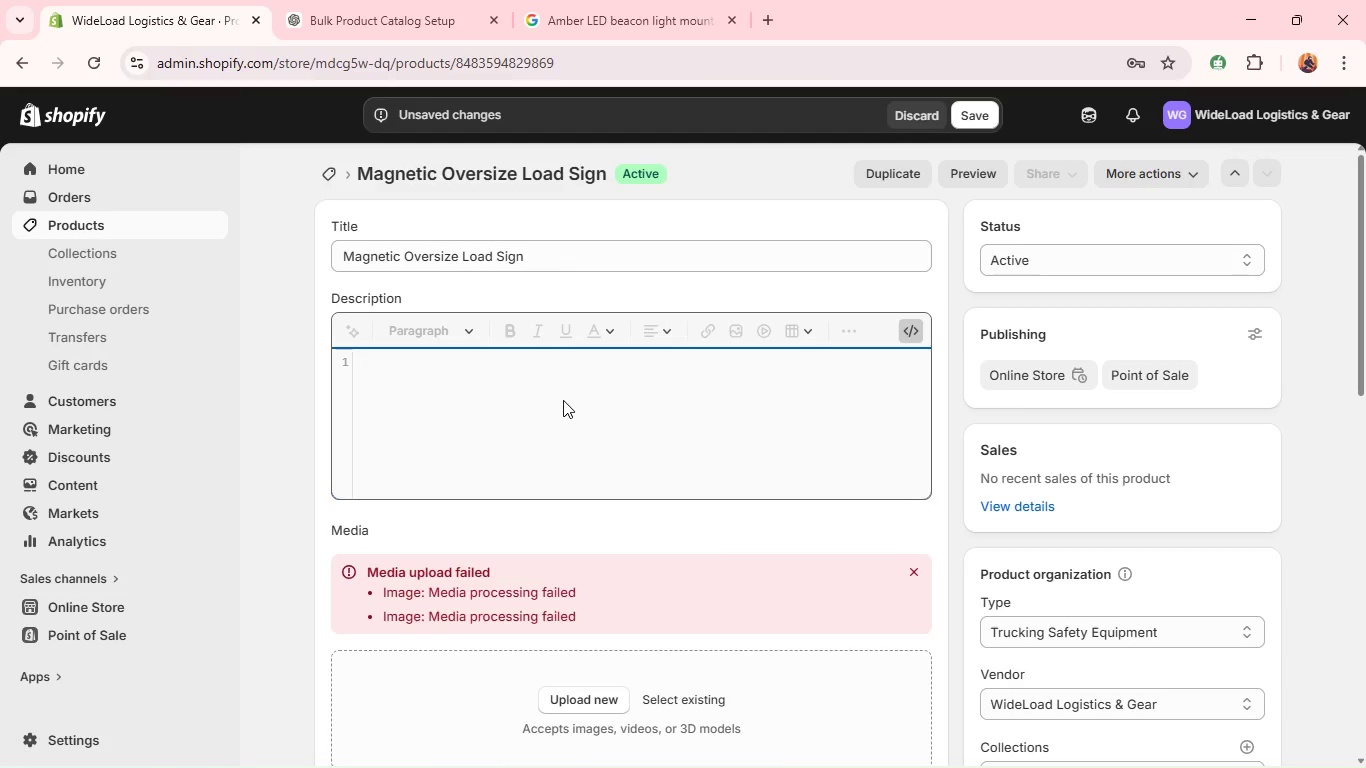 
left_click([433, 372])
 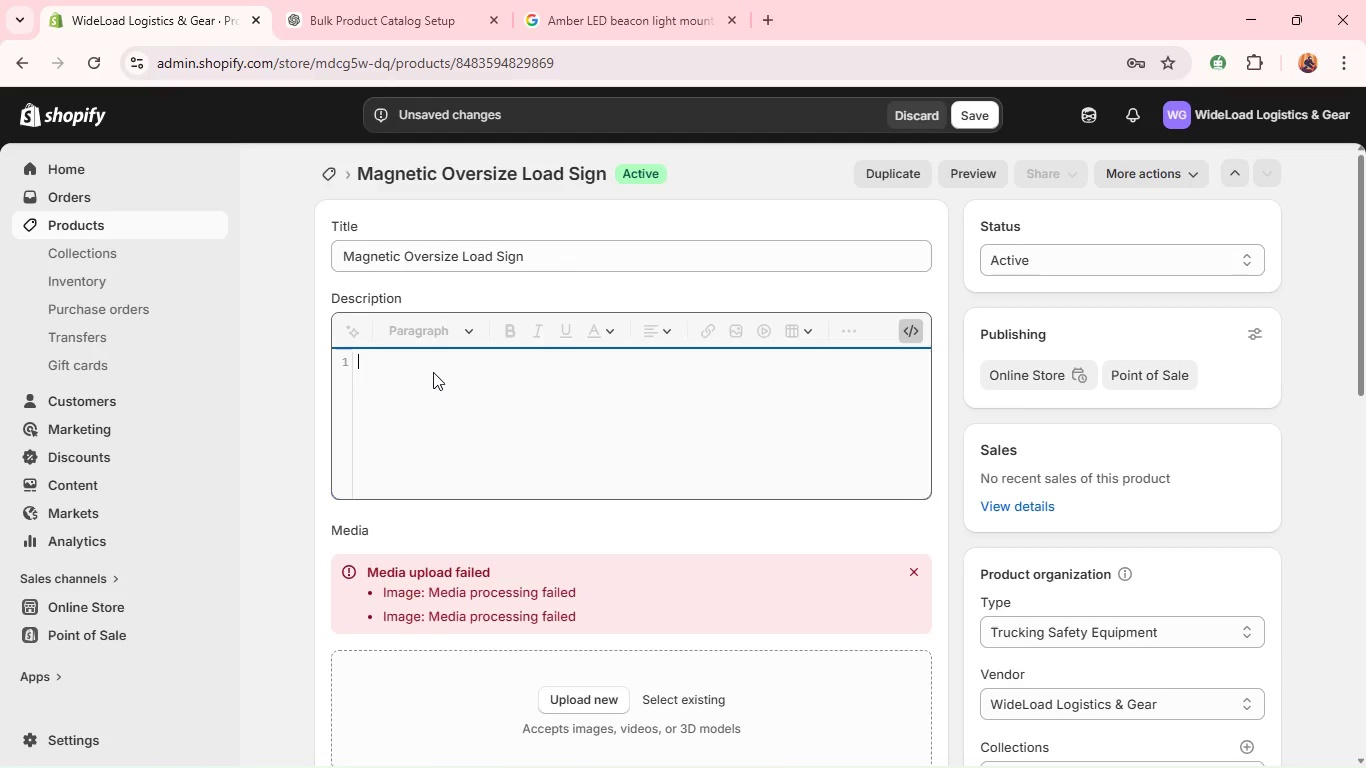 
key(Control+V)
 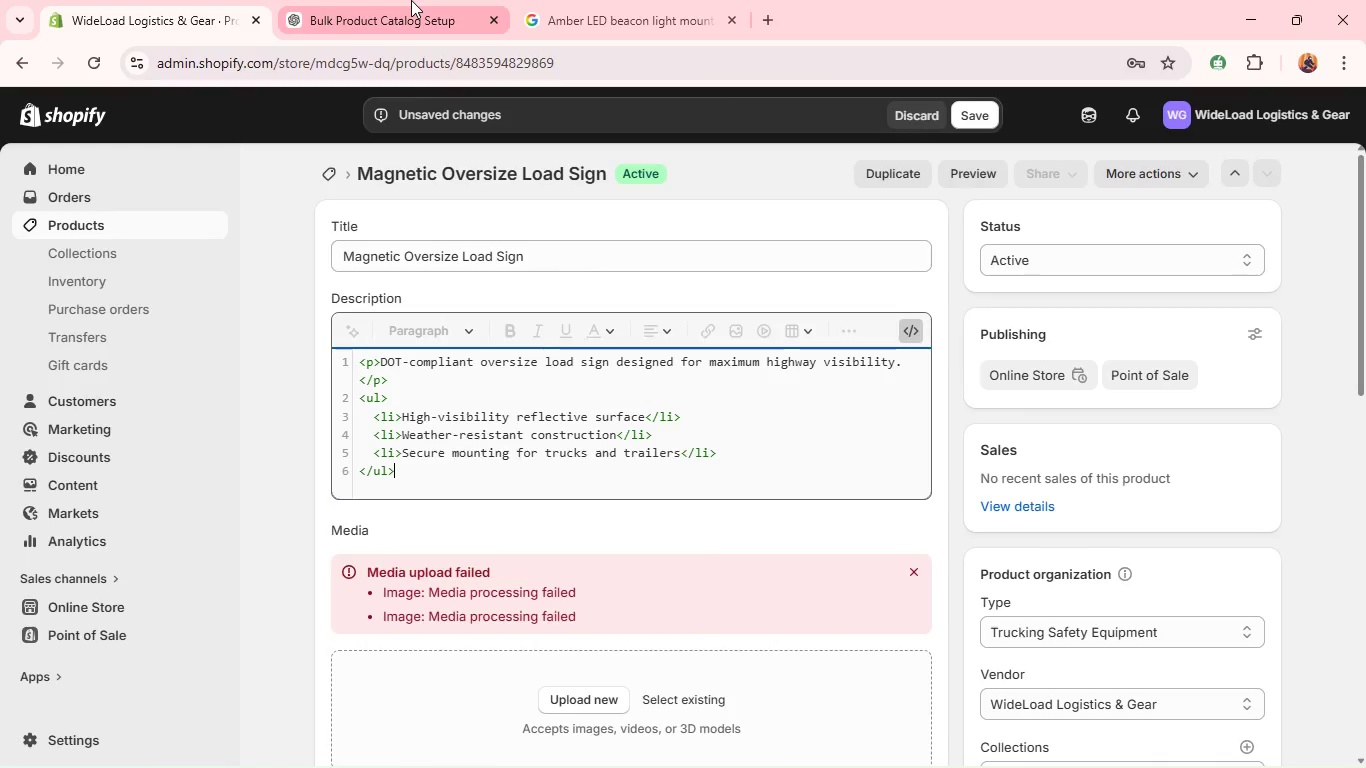 
left_click([411, 0])
 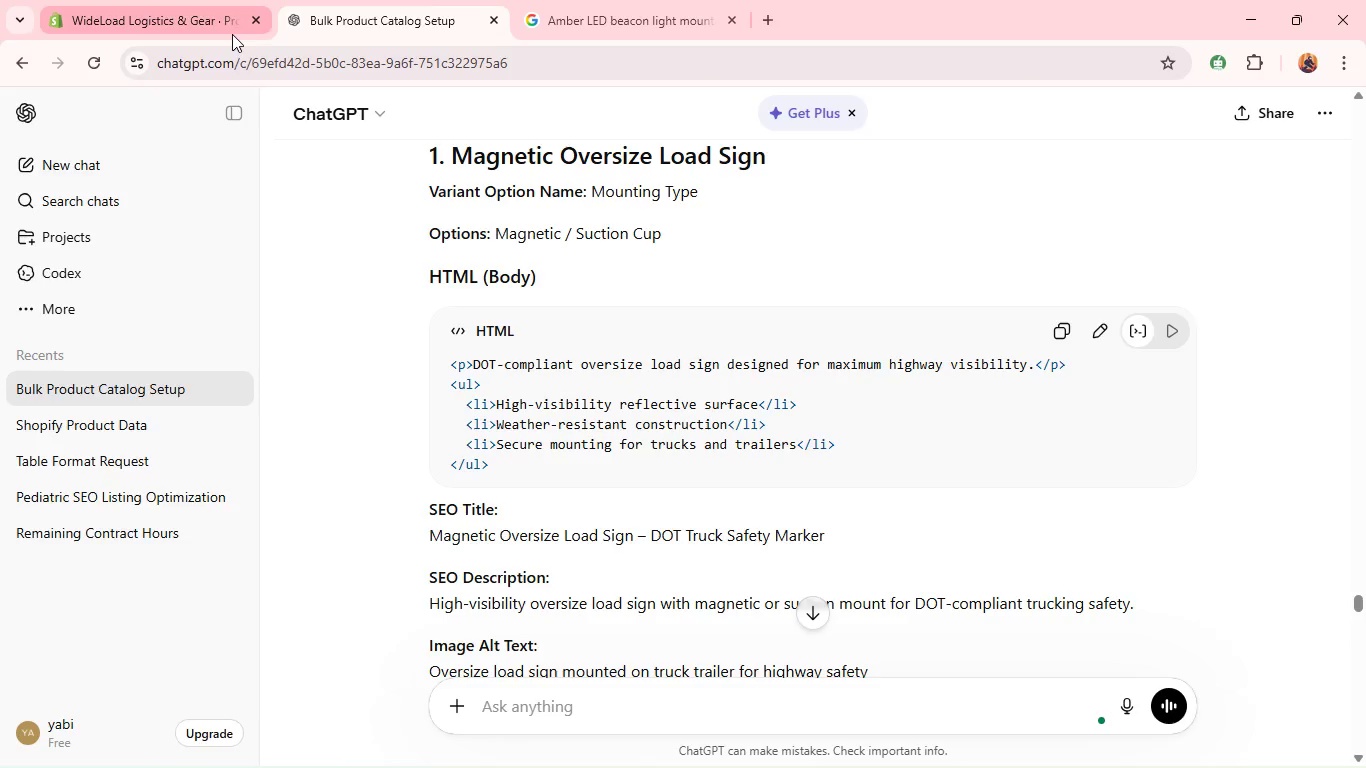 
left_click([232, 34])
 